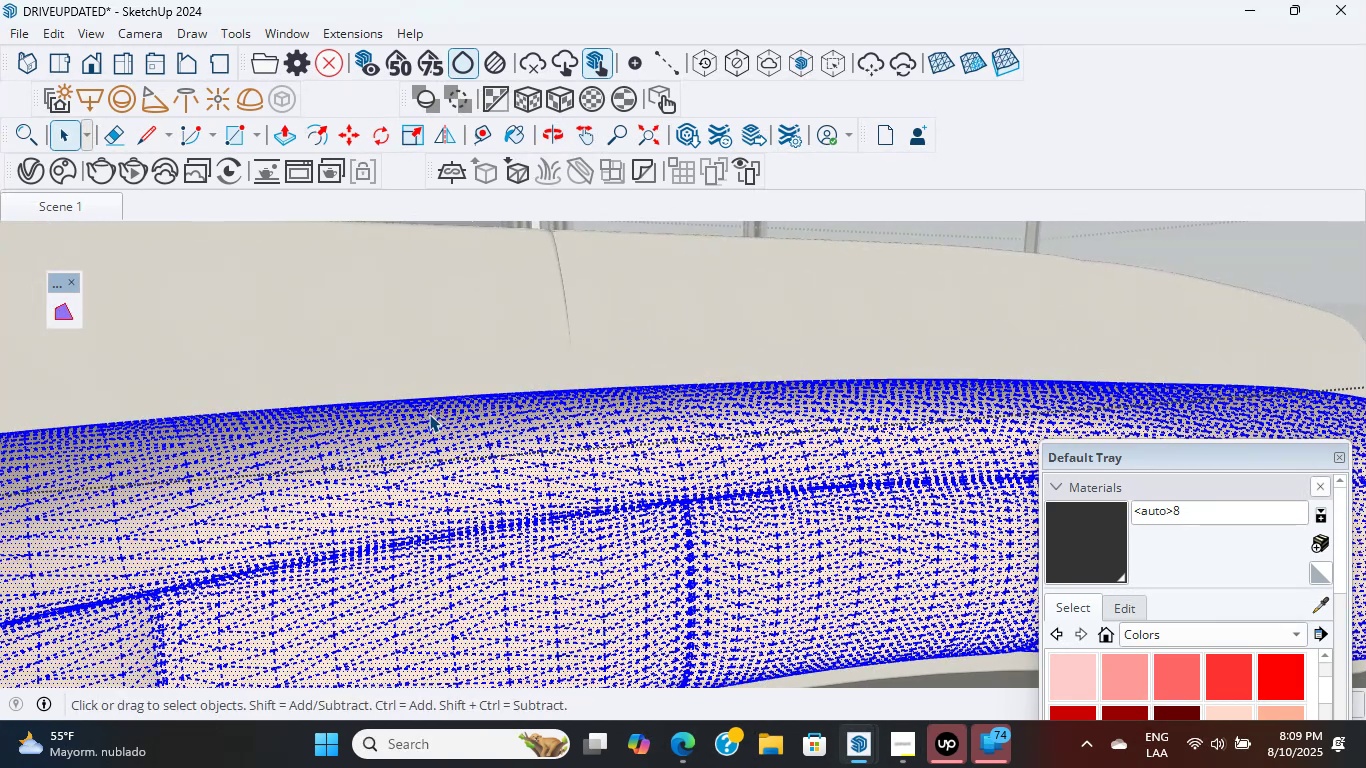 
triple_click([429, 414])
 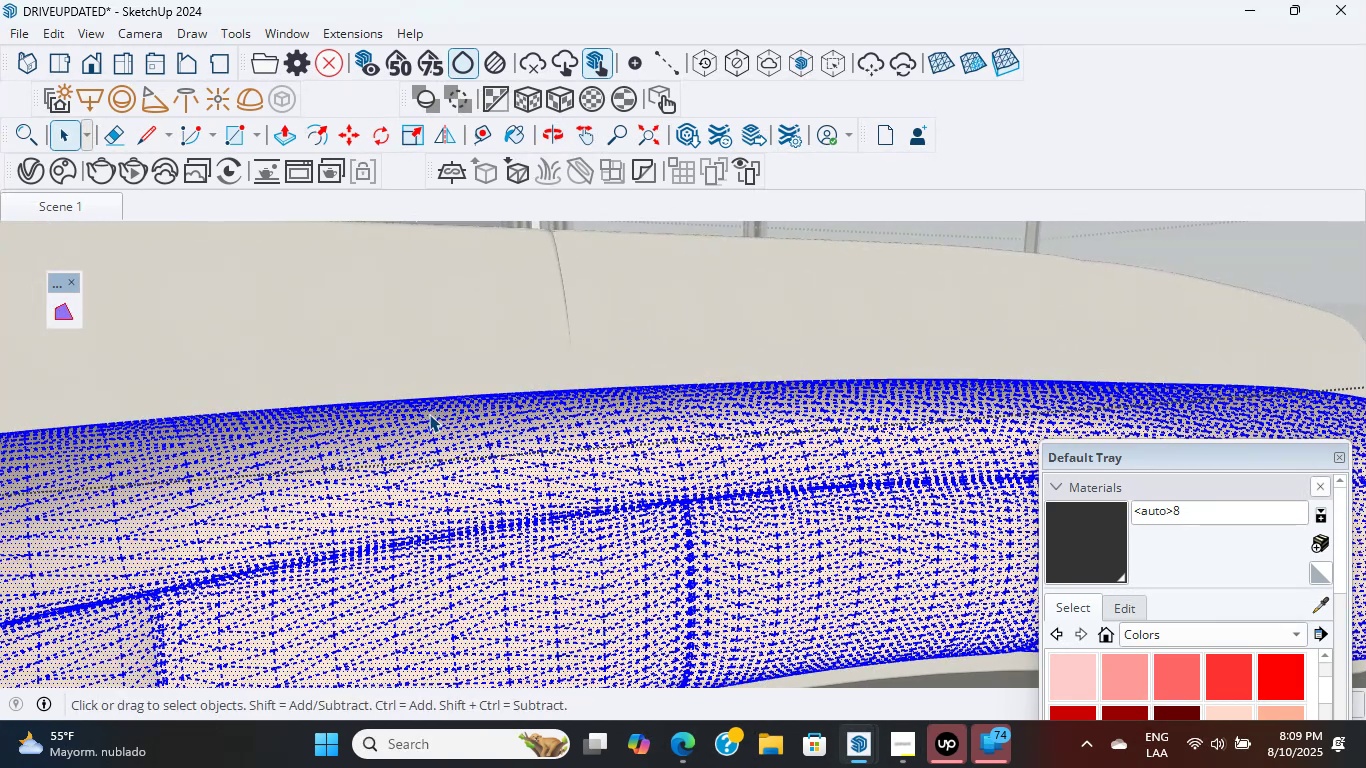 
triple_click([429, 414])
 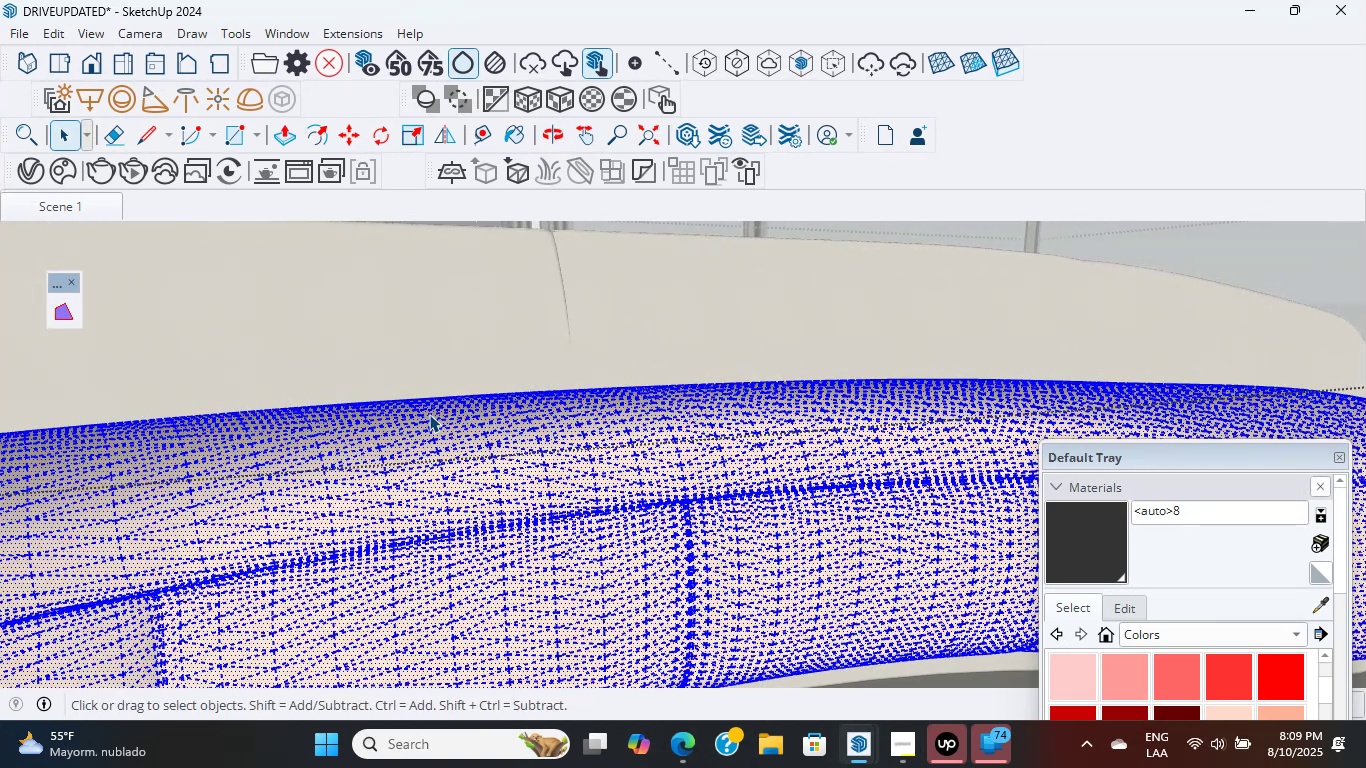 
triple_click([429, 414])
 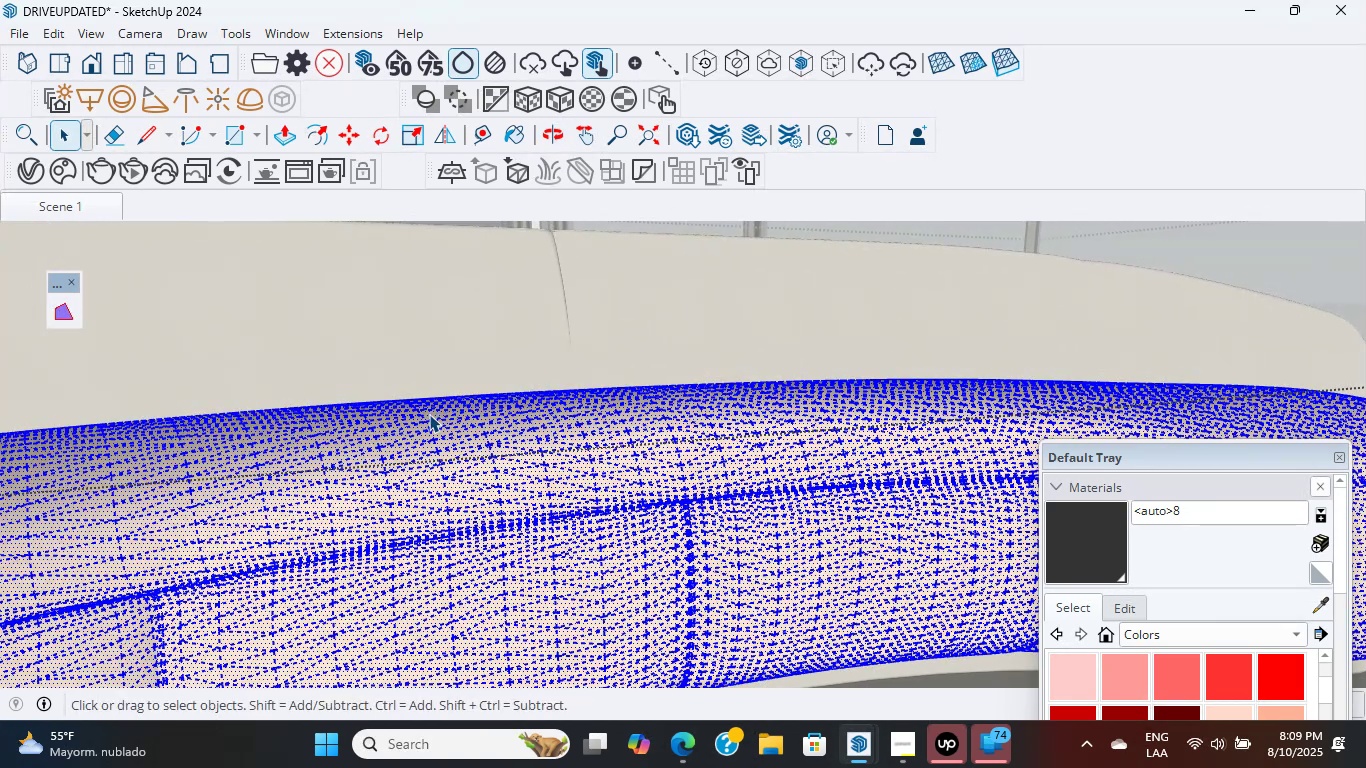 
triple_click([429, 414])
 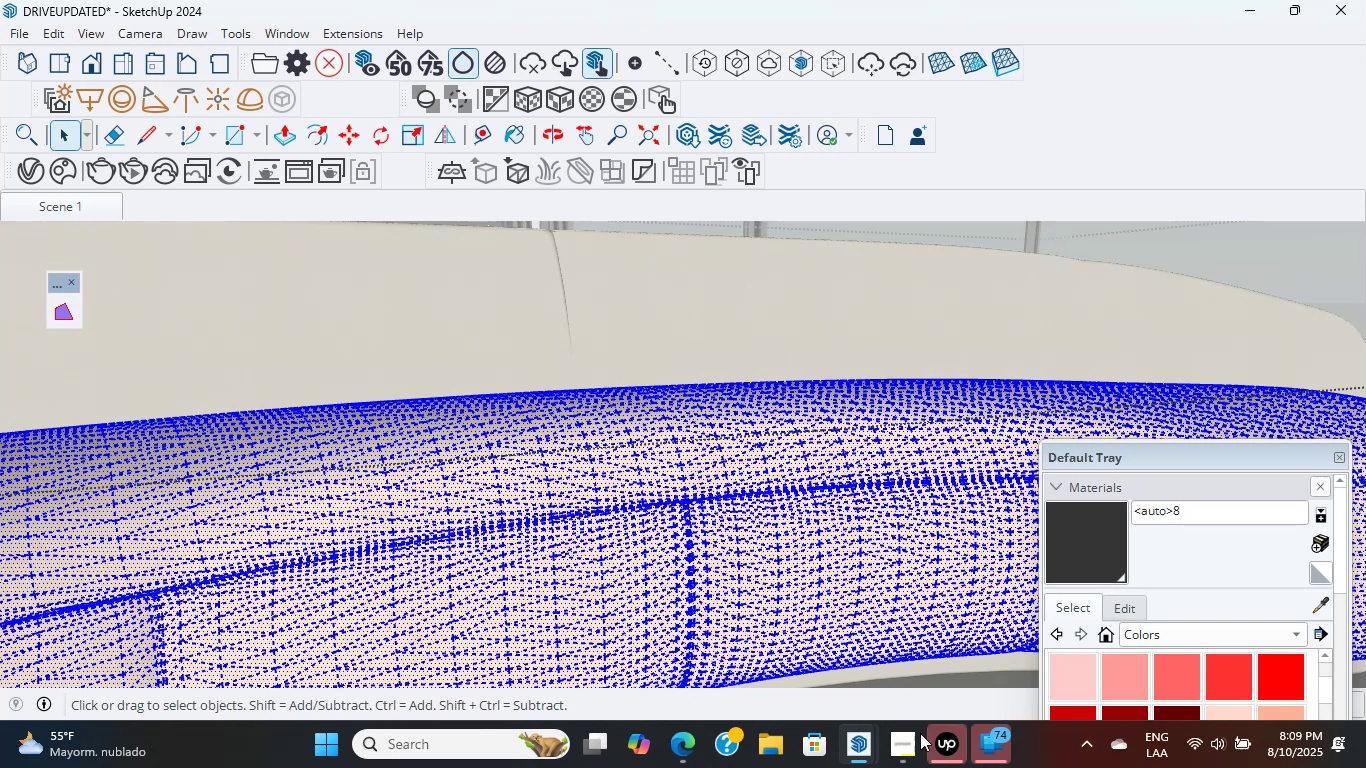 
left_click([895, 726])
 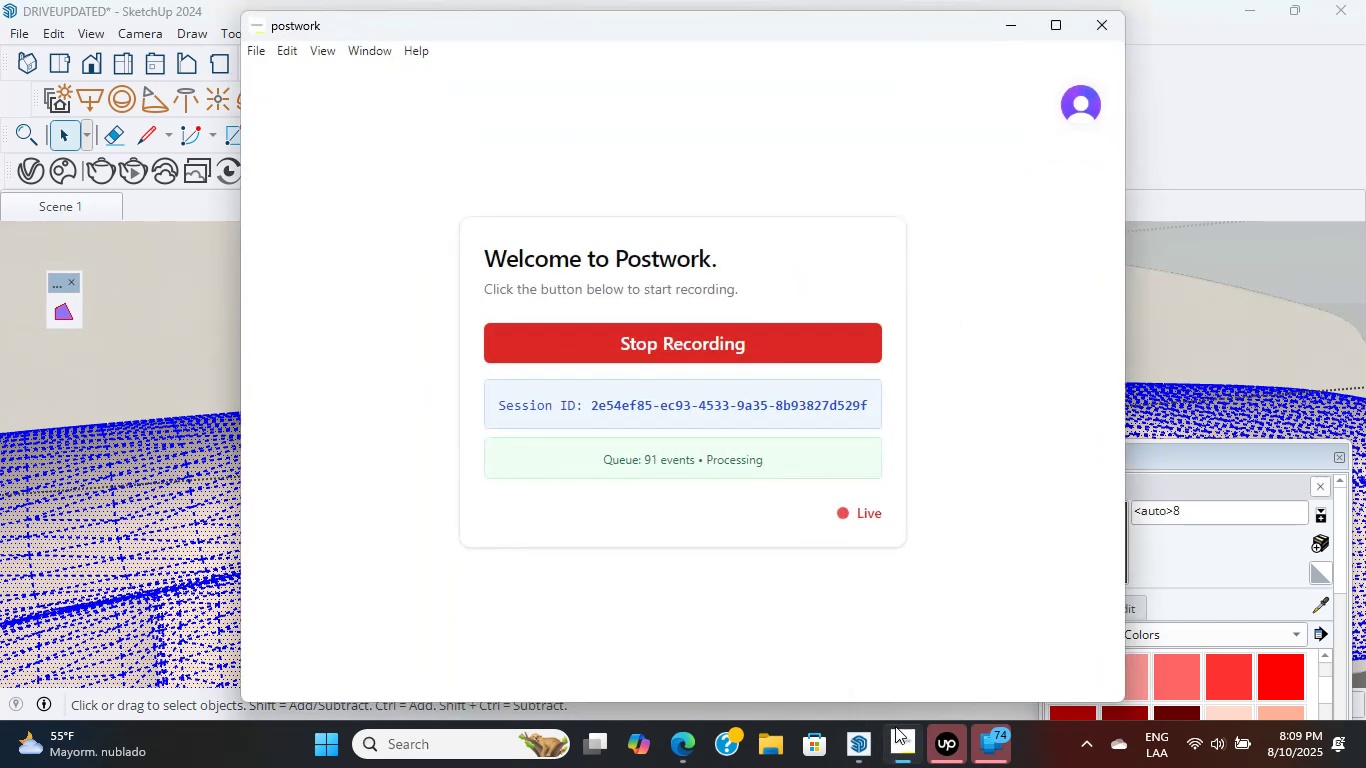 
left_click([895, 726])
 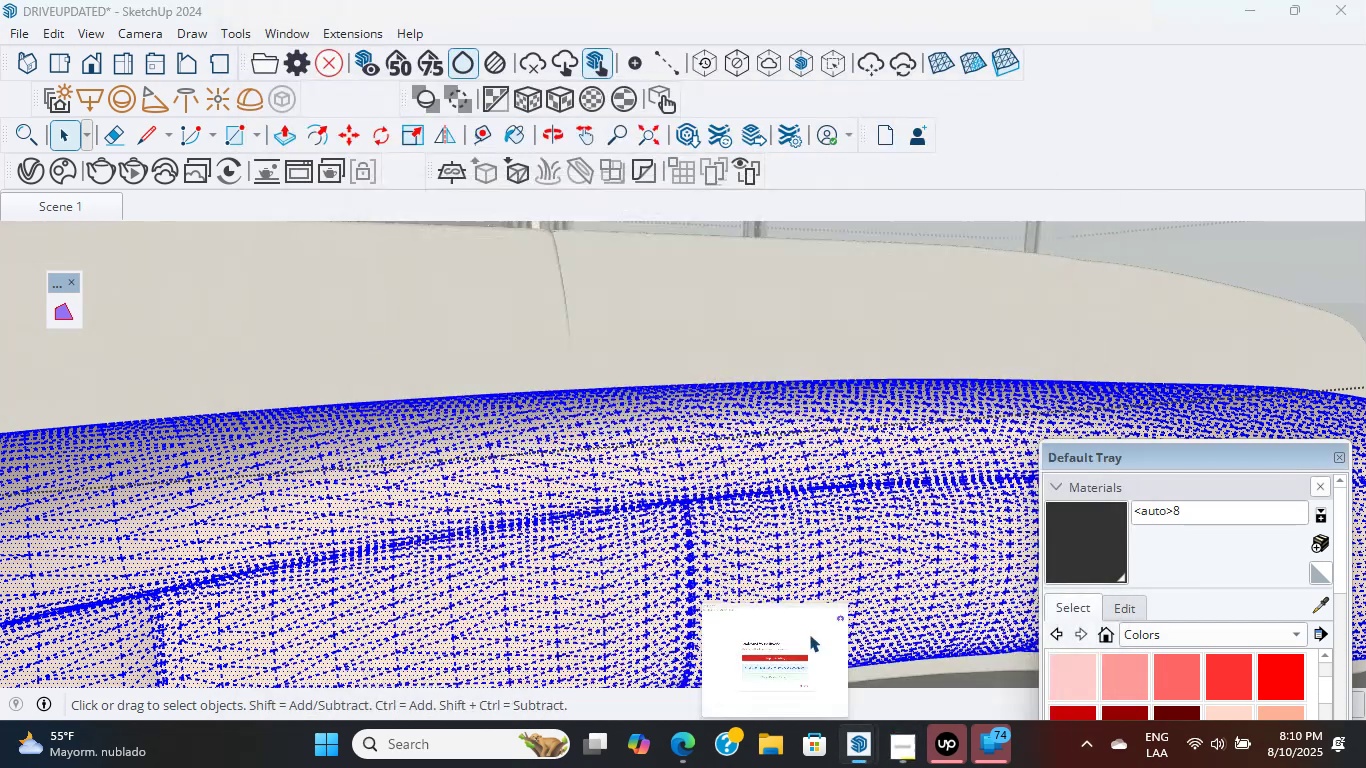 
scroll: coordinate [586, 393], scroll_direction: up, amount: 9.0
 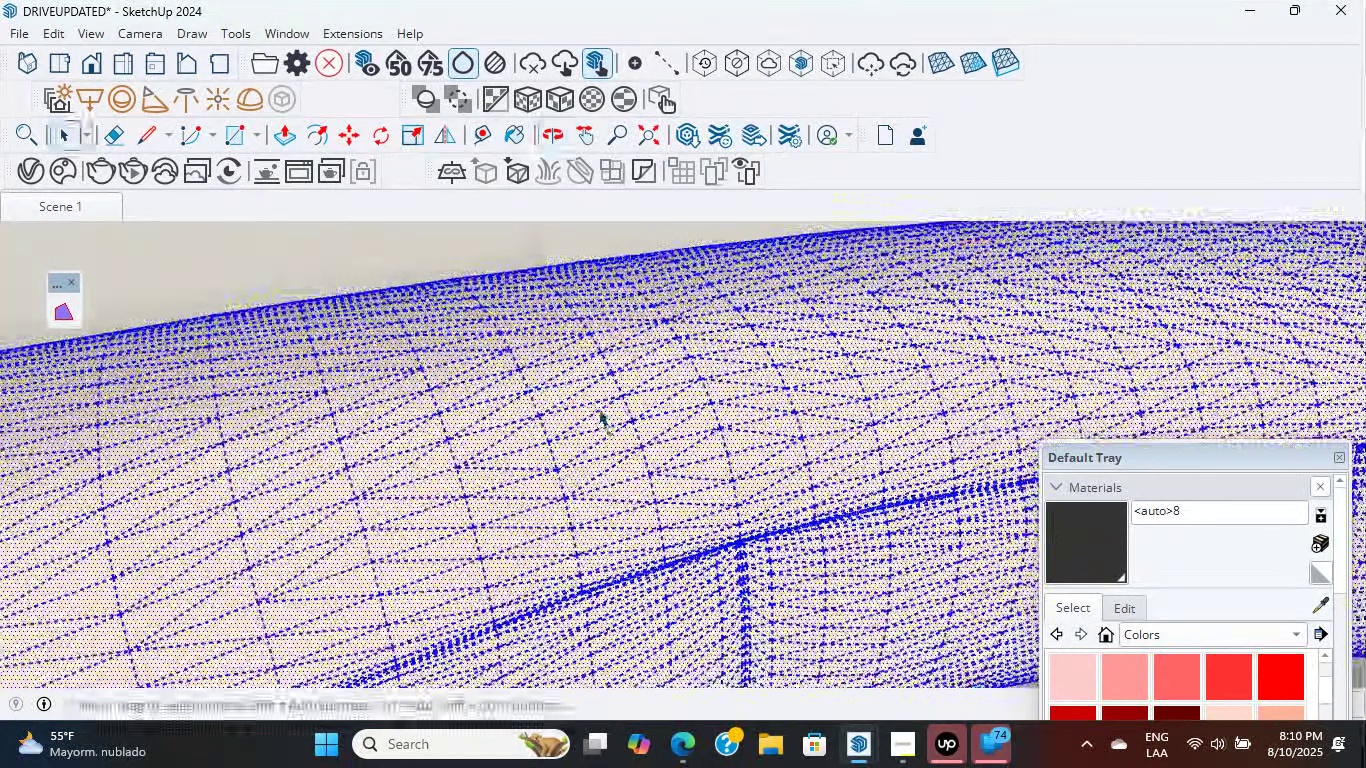 
double_click([598, 408])
 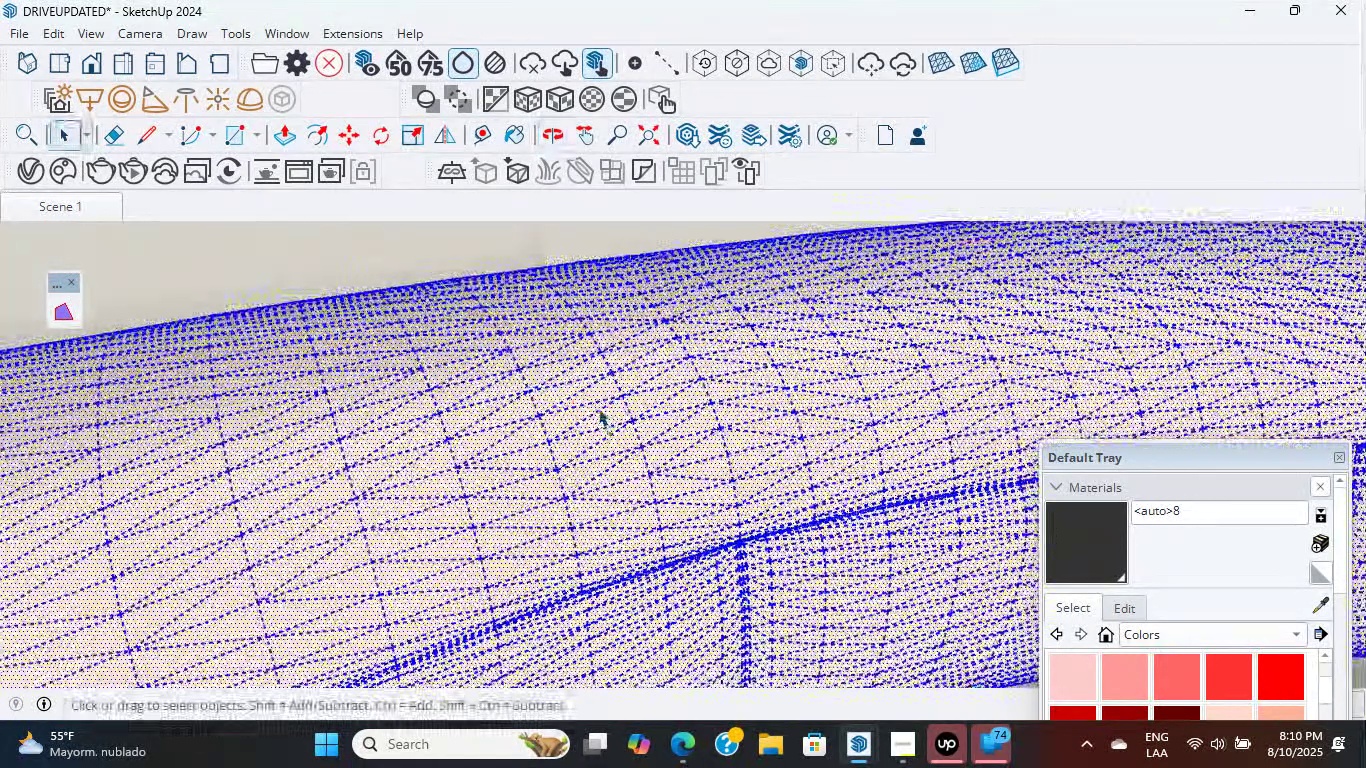 
triple_click([598, 408])
 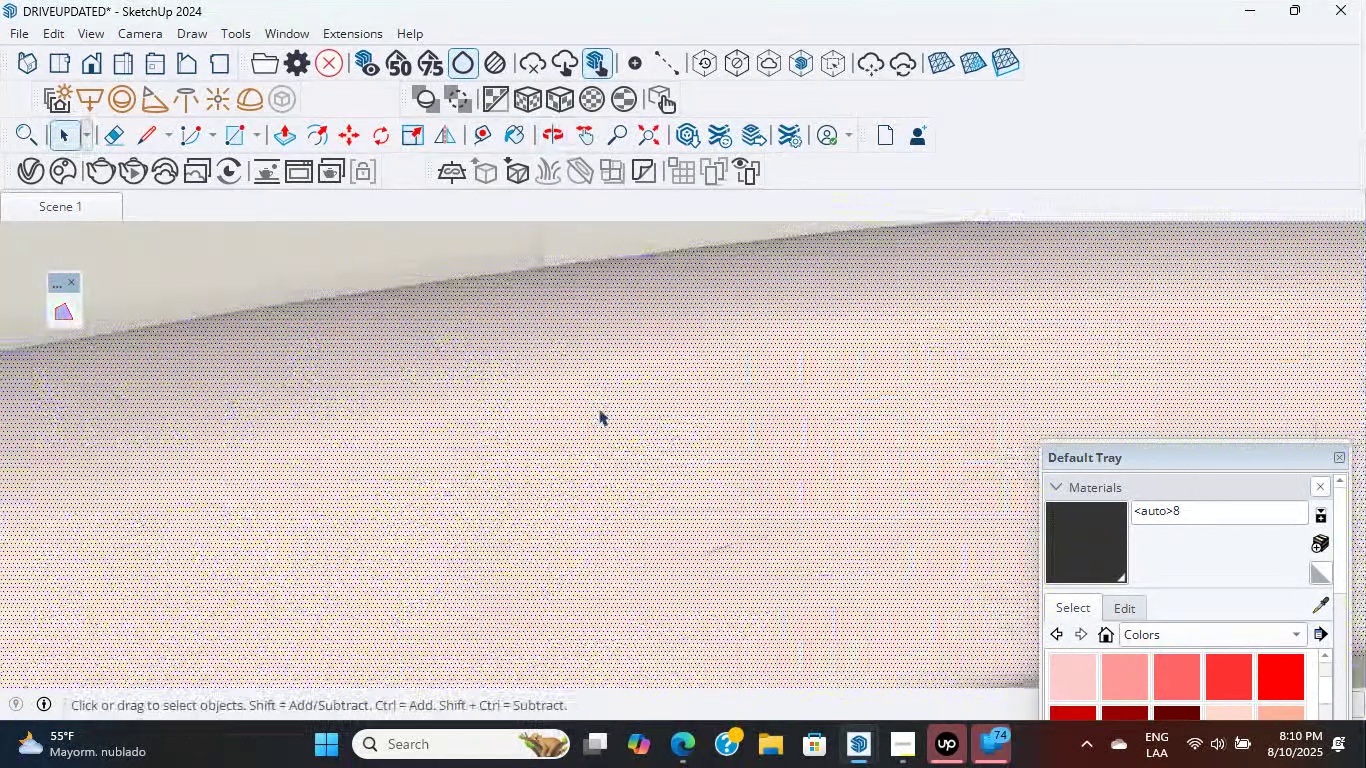 
scroll: coordinate [598, 408], scroll_direction: up, amount: 9.0
 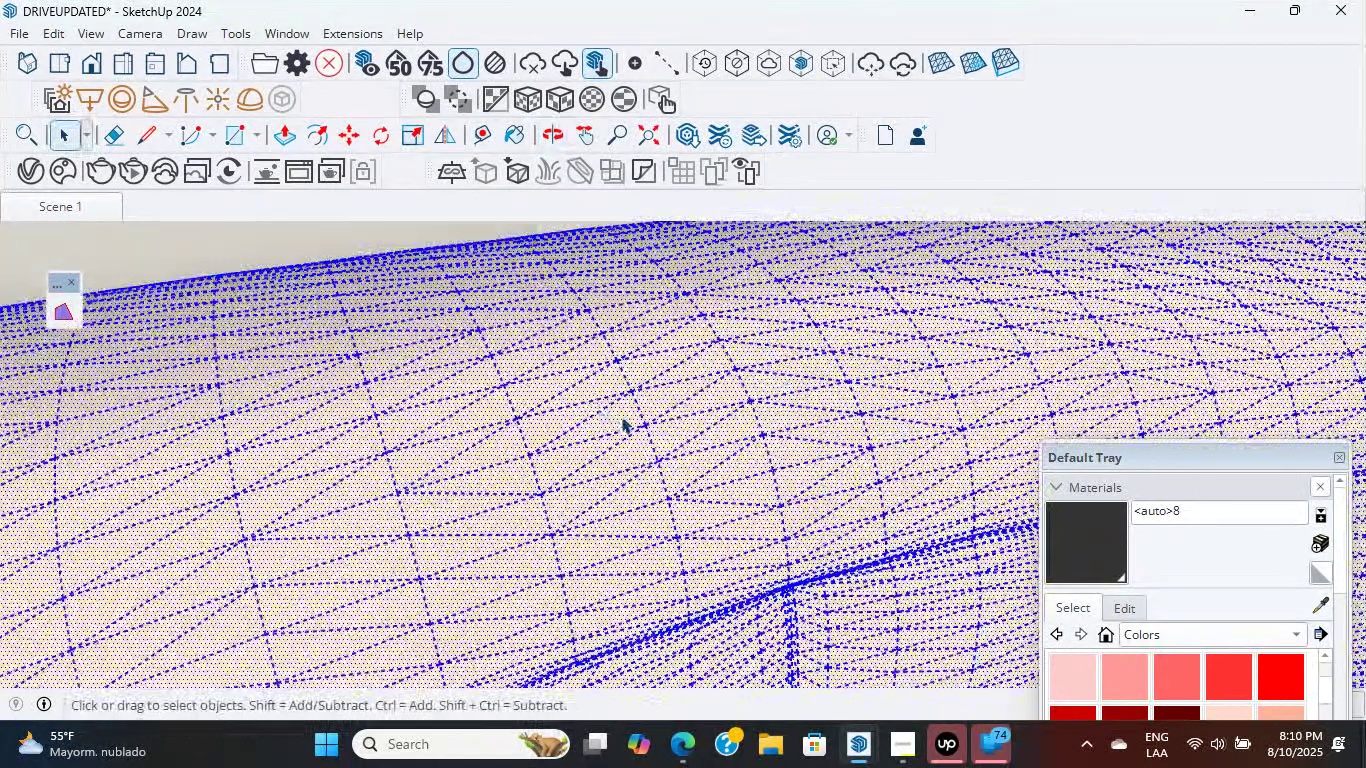 
double_click([621, 416])
 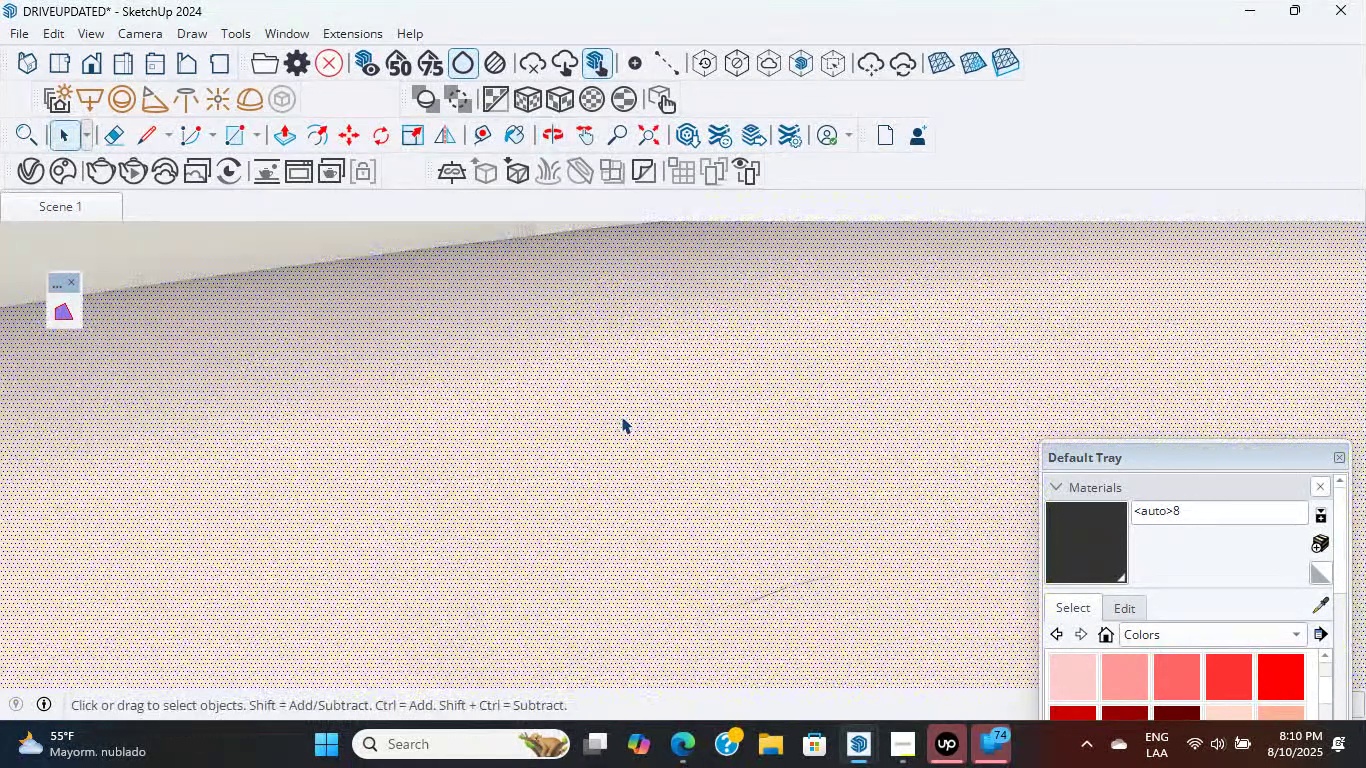 
triple_click([621, 416])
 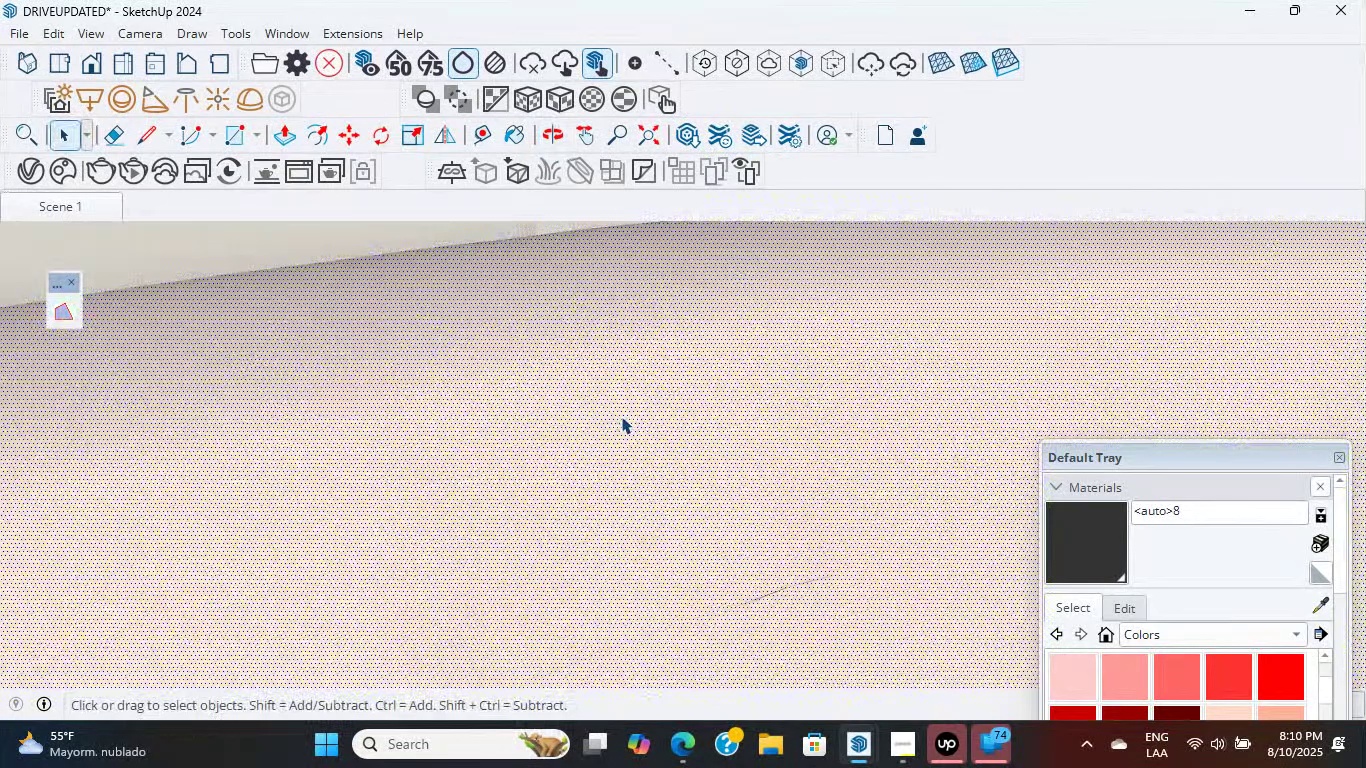 
triple_click([621, 416])
 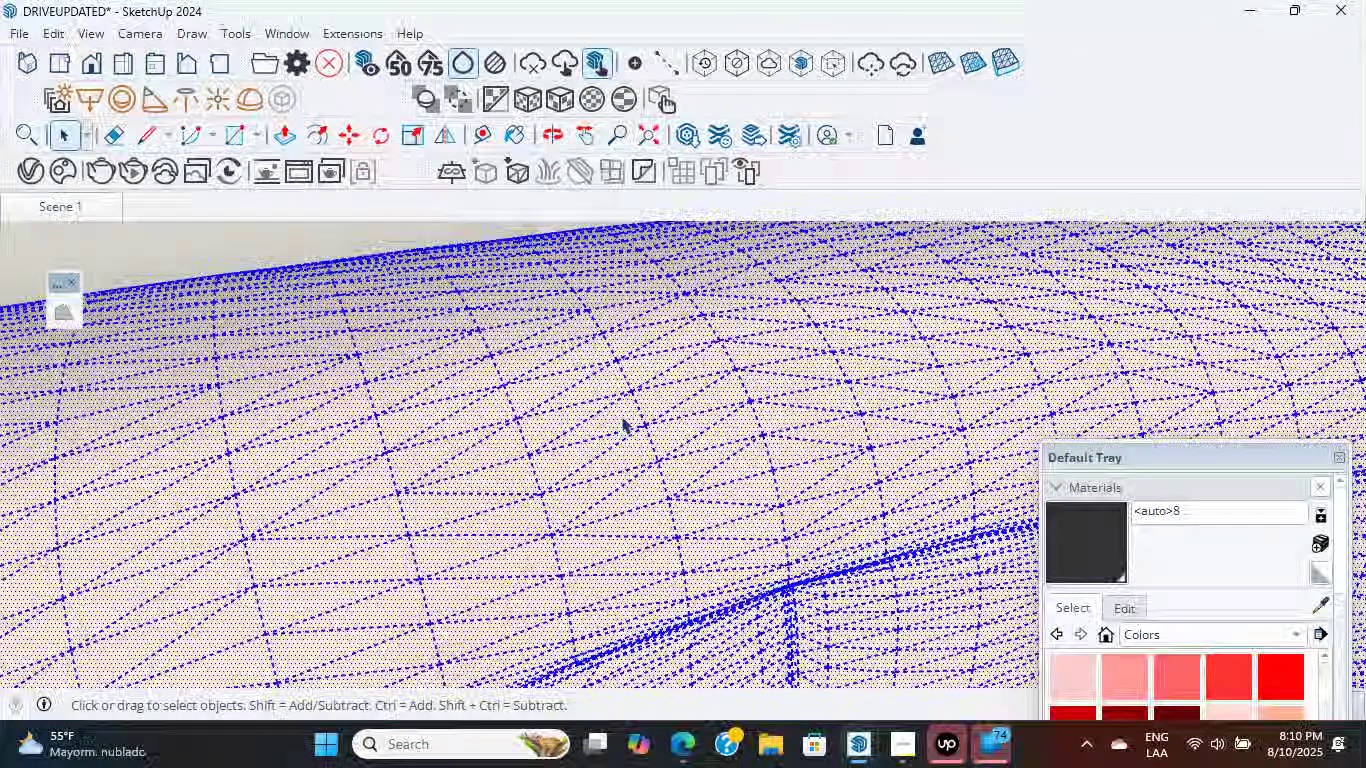 
triple_click([621, 416])
 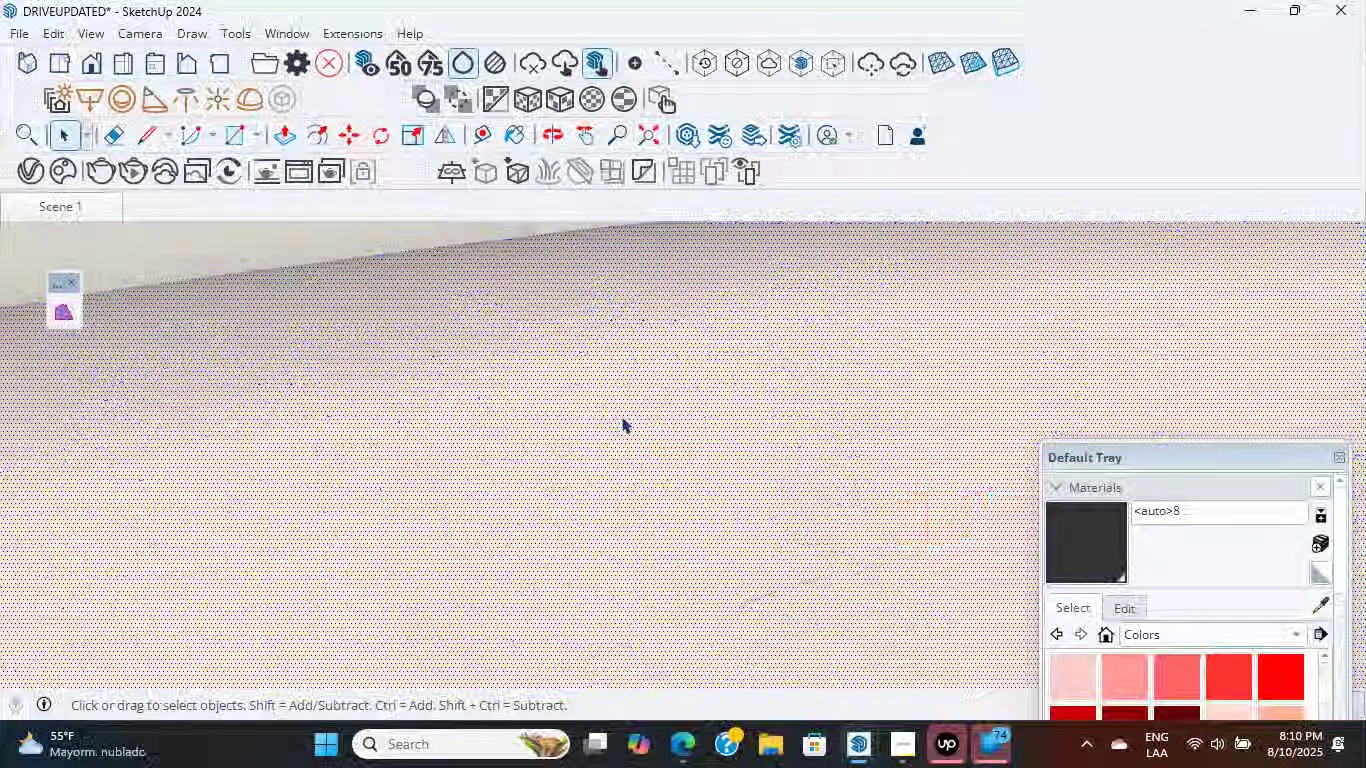 
triple_click([621, 416])
 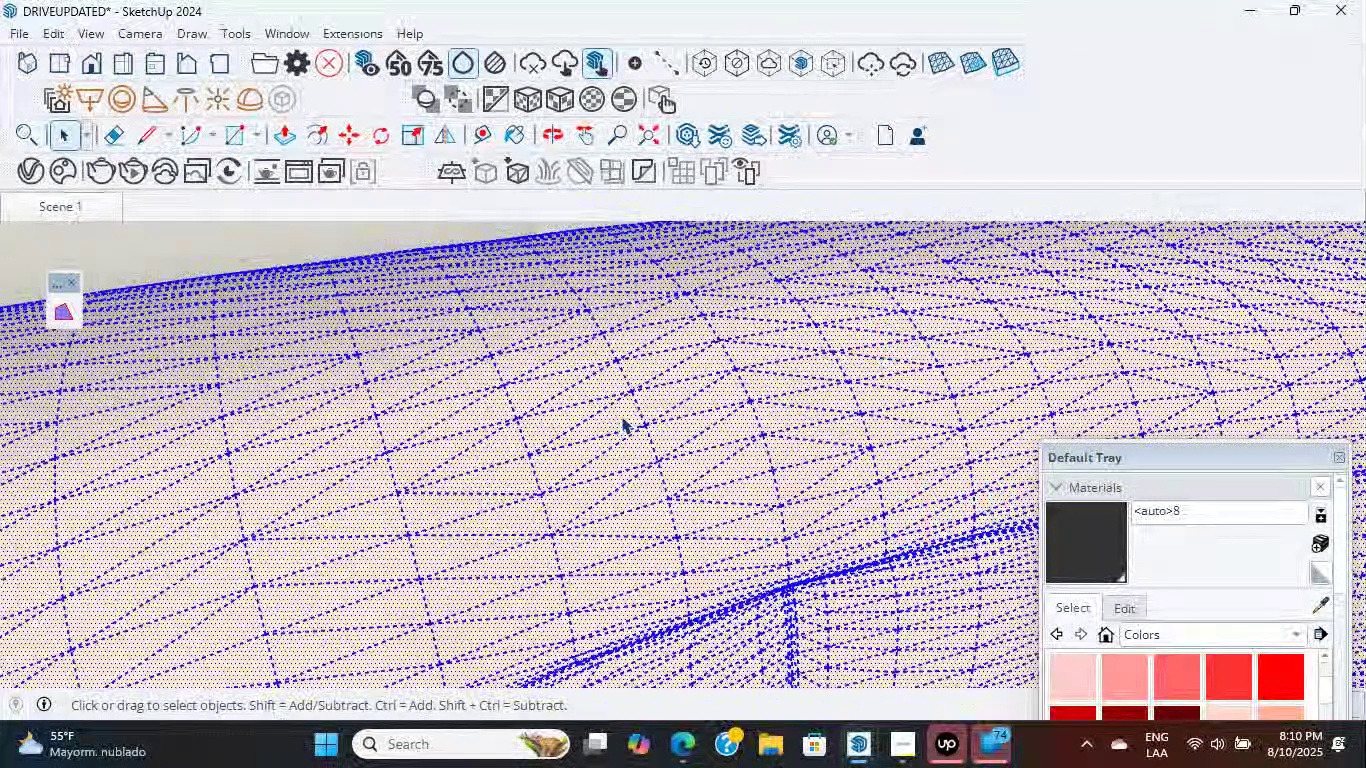 
triple_click([621, 416])
 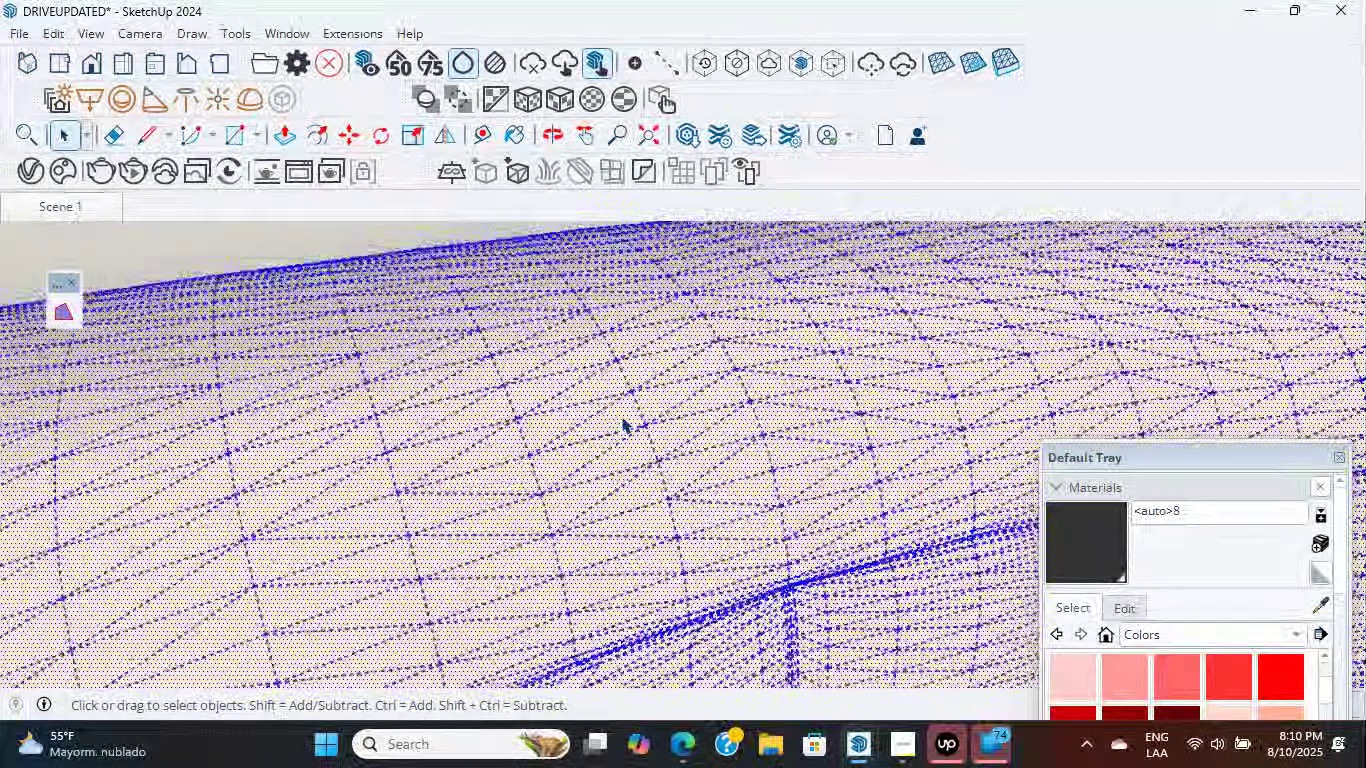 
triple_click([621, 416])
 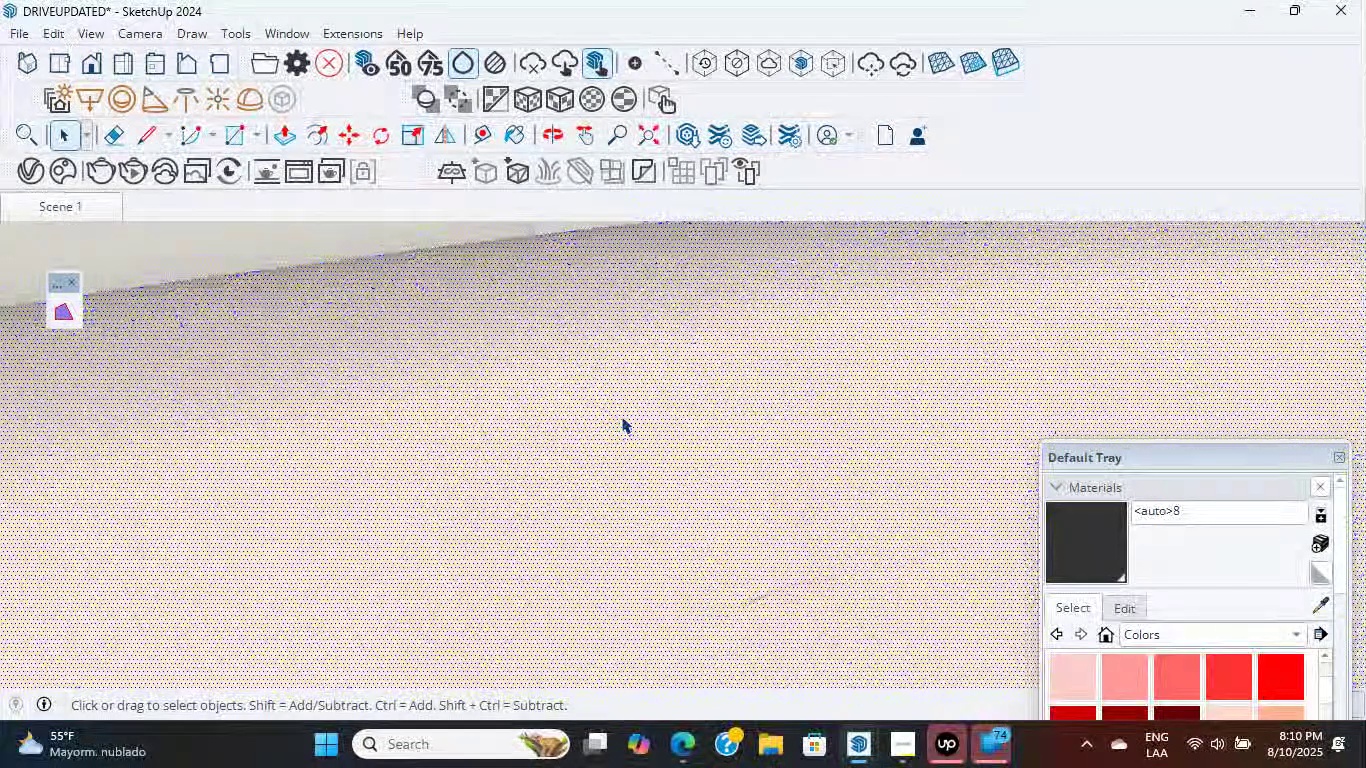 
double_click([621, 416])
 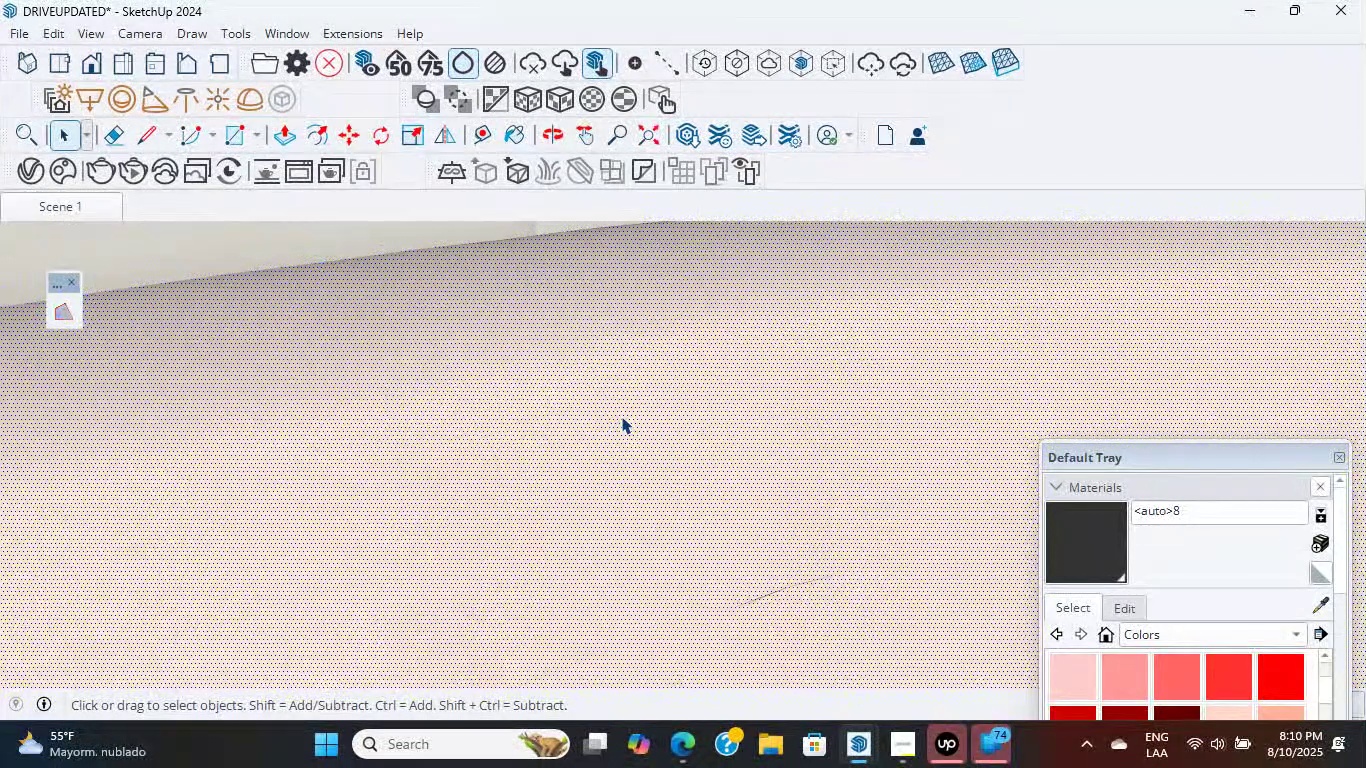 
triple_click([621, 416])
 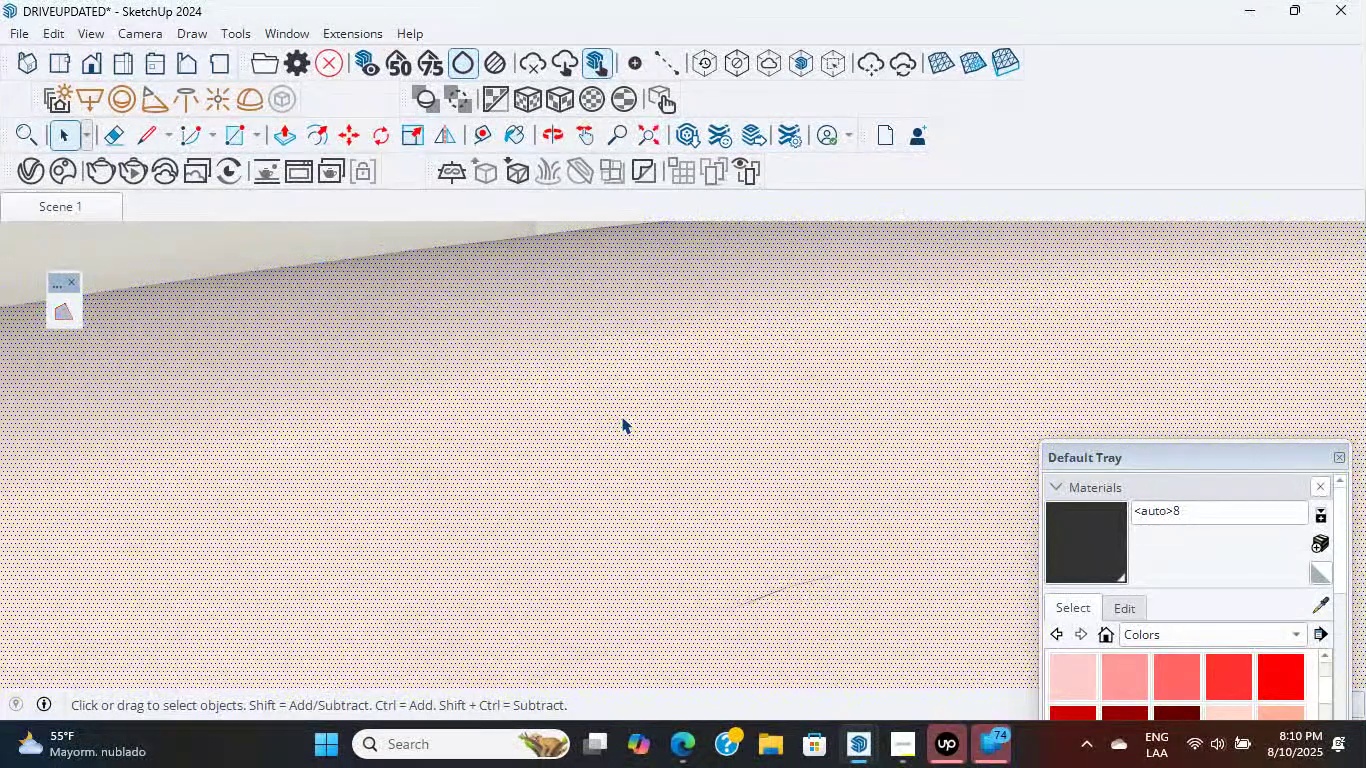 
triple_click([621, 416])
 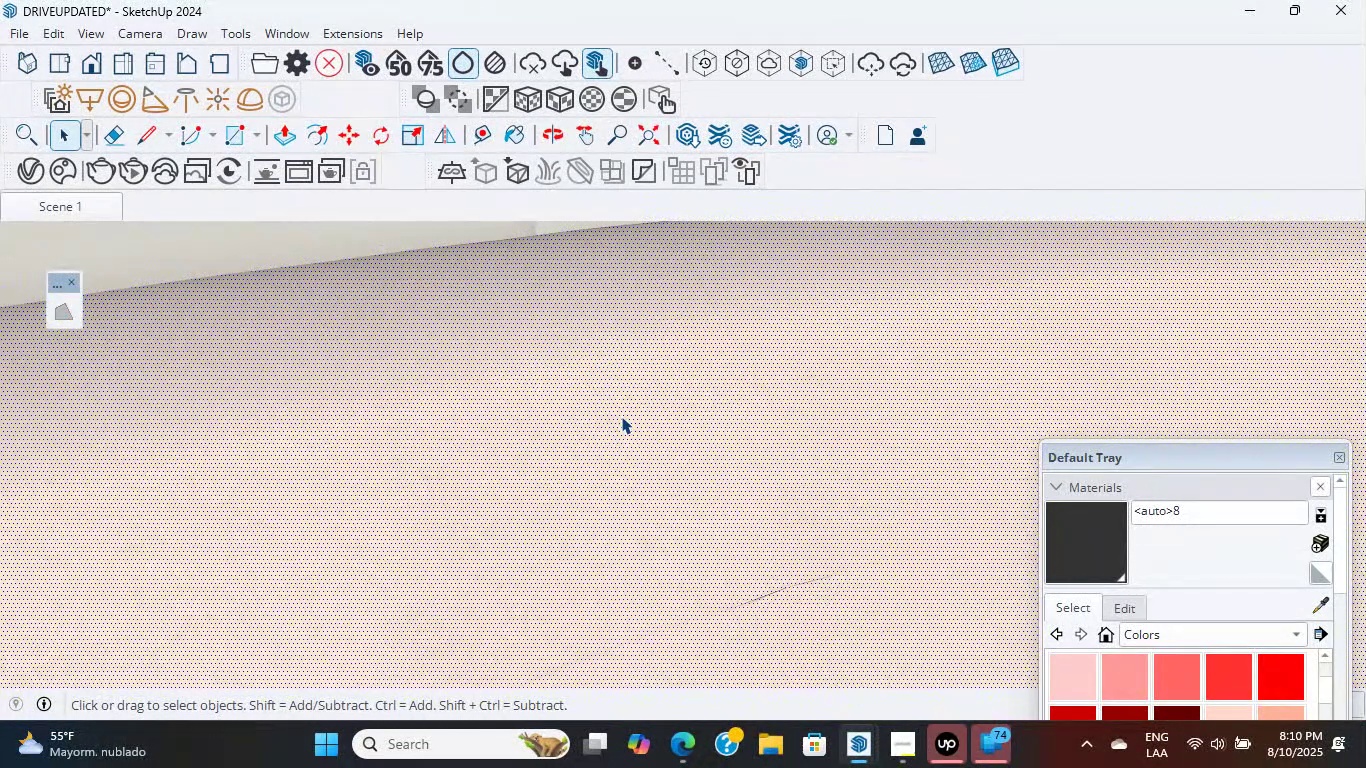 
triple_click([621, 416])
 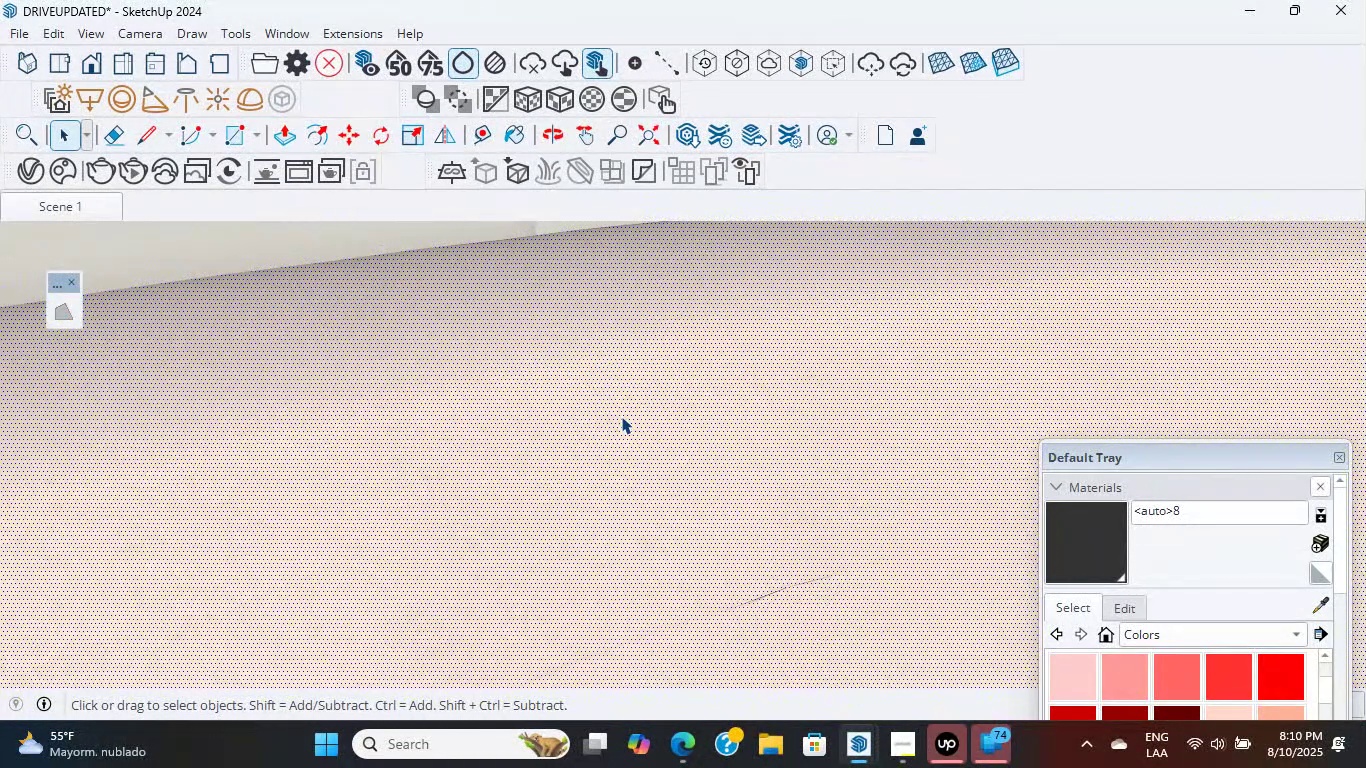 
triple_click([621, 416])
 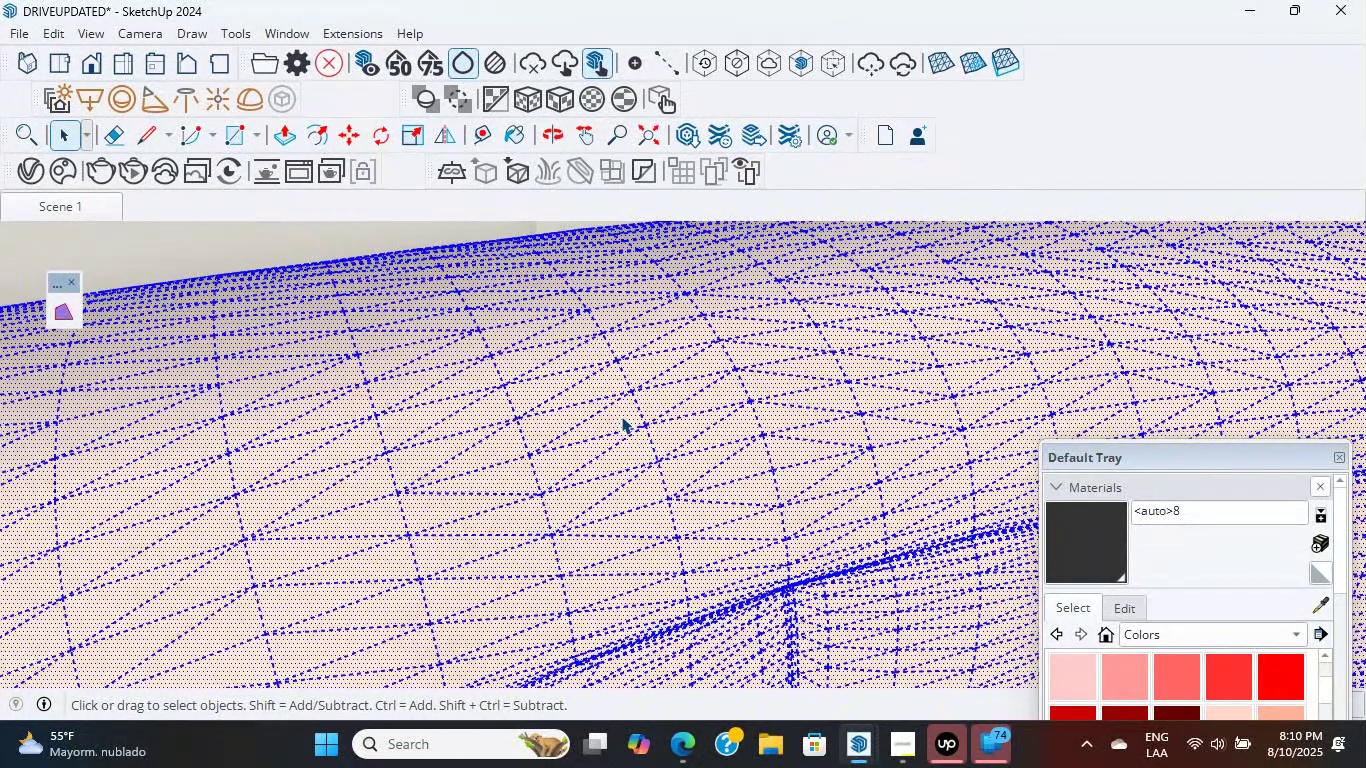 
triple_click([621, 416])
 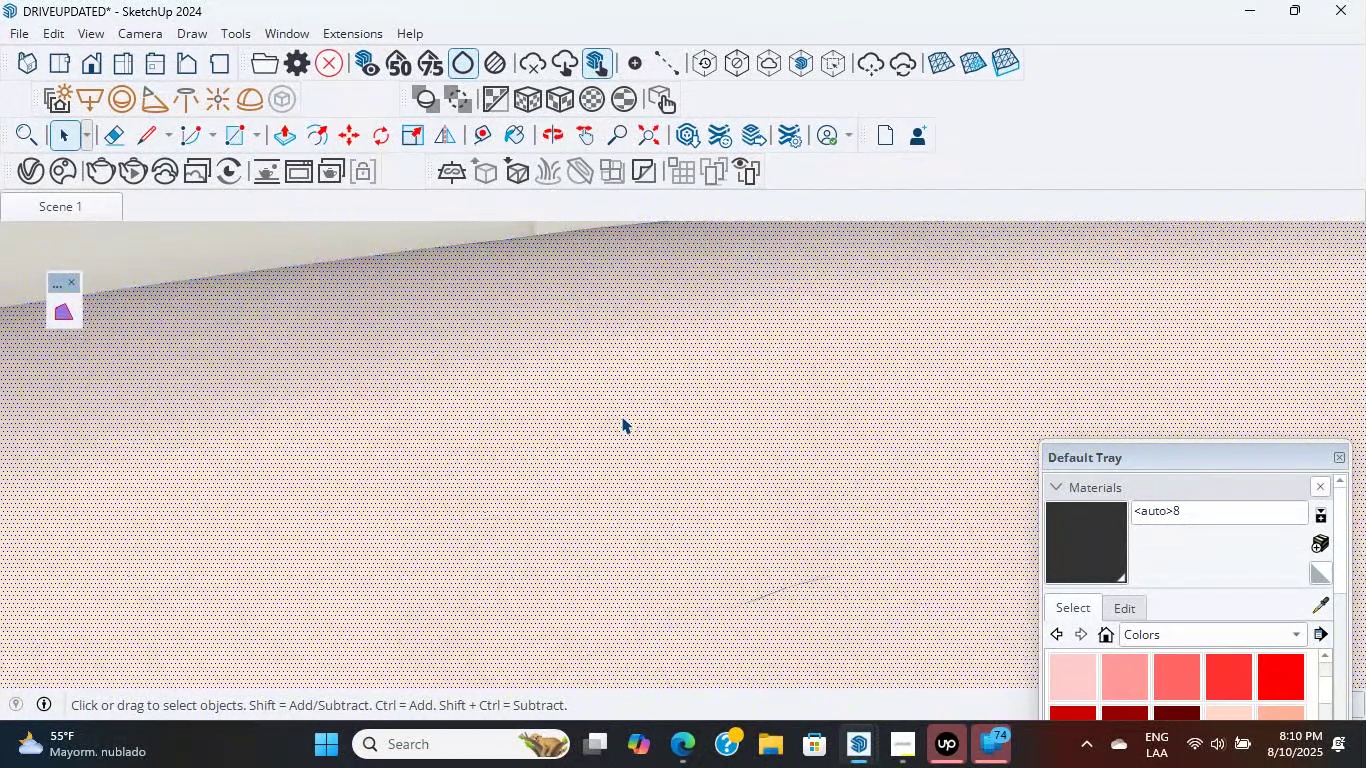 
triple_click([621, 416])
 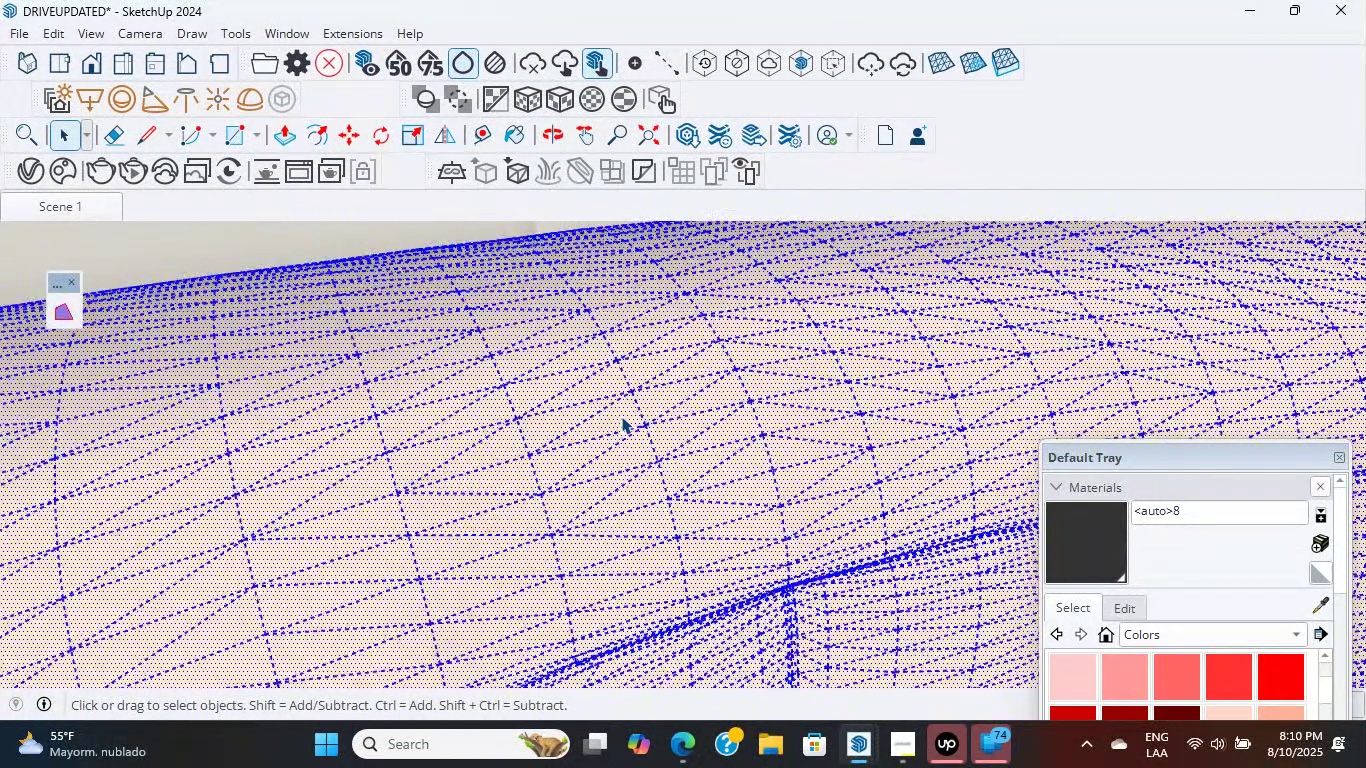 
triple_click([621, 416])
 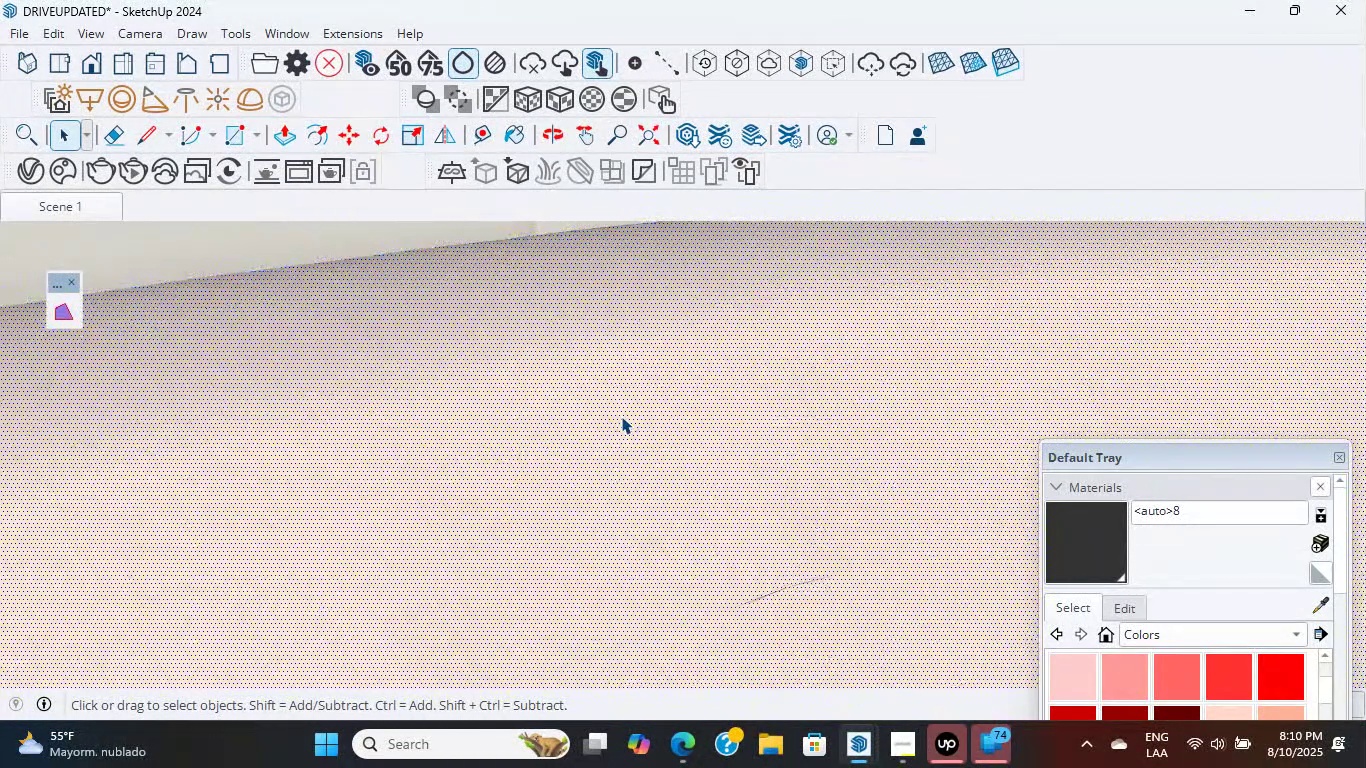 
triple_click([621, 416])
 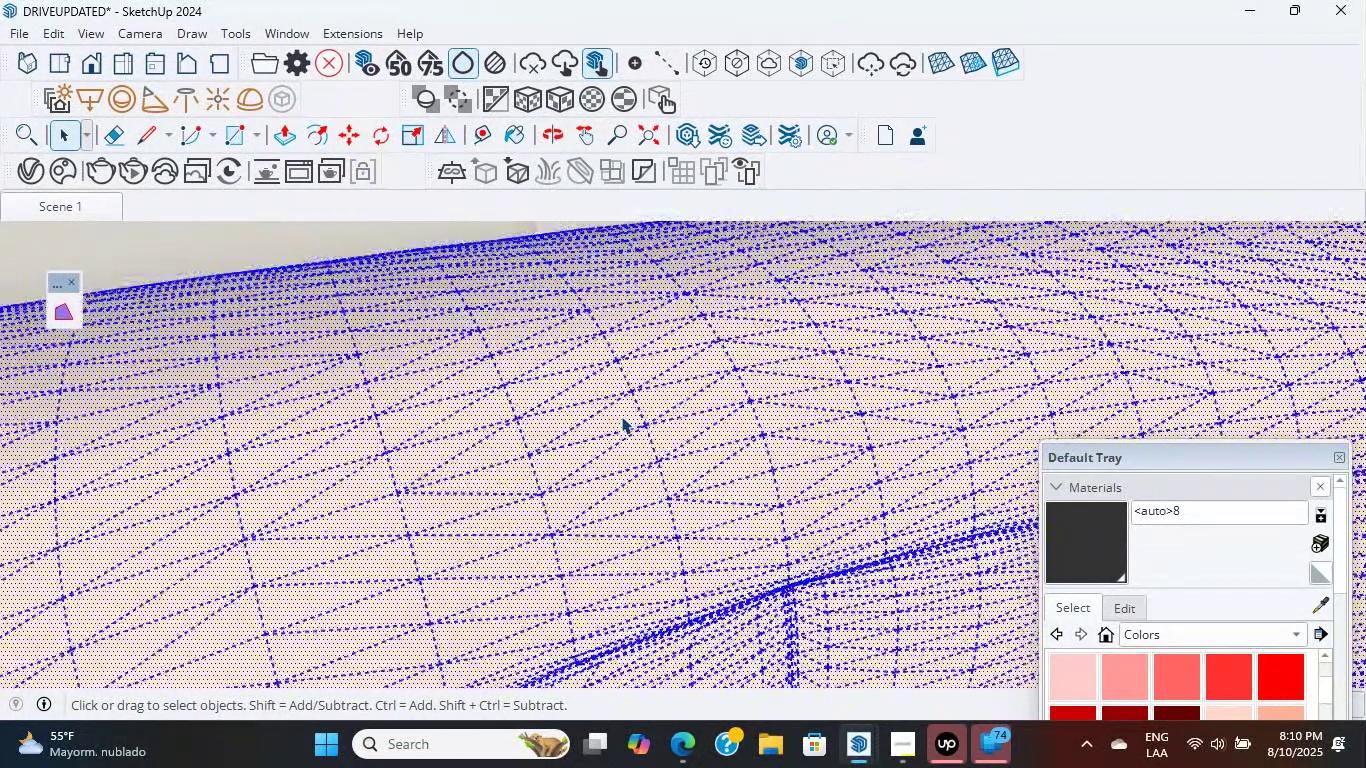 
triple_click([621, 416])
 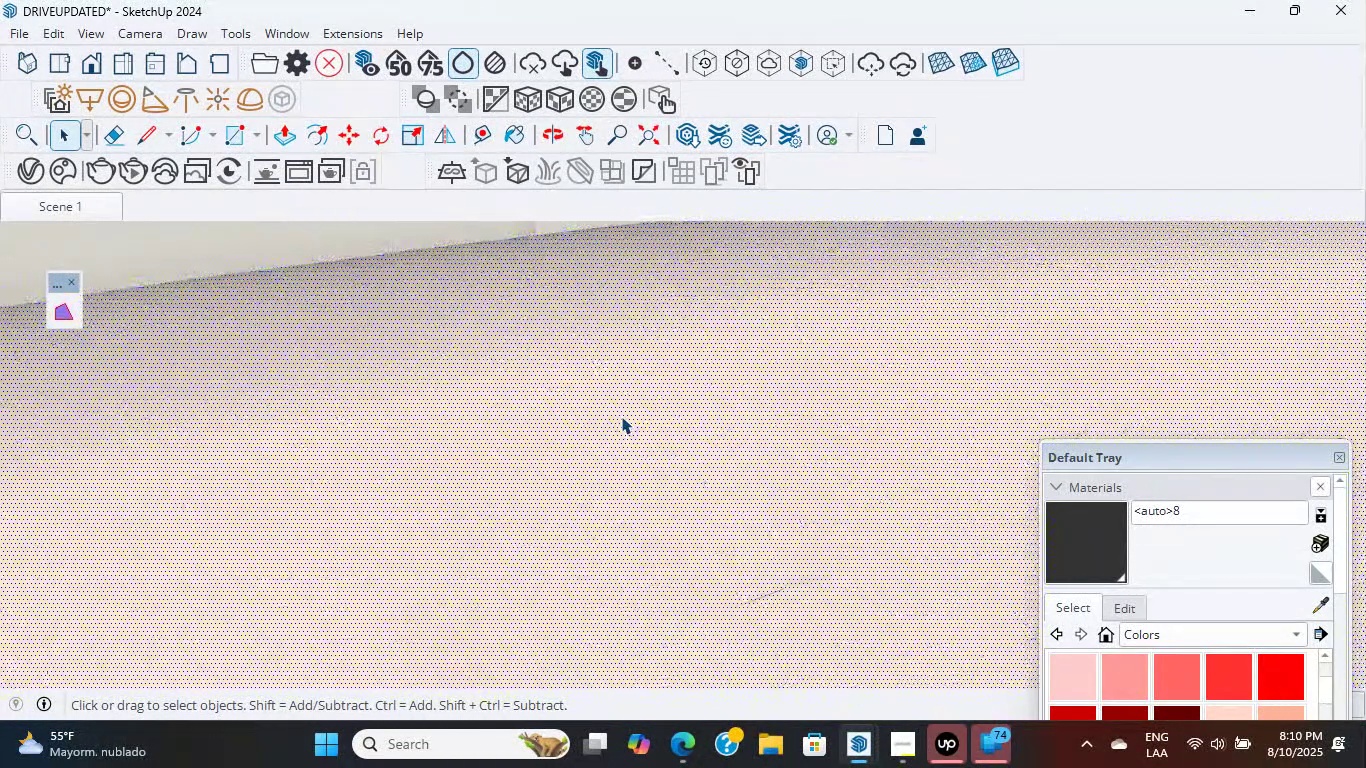 
triple_click([621, 416])
 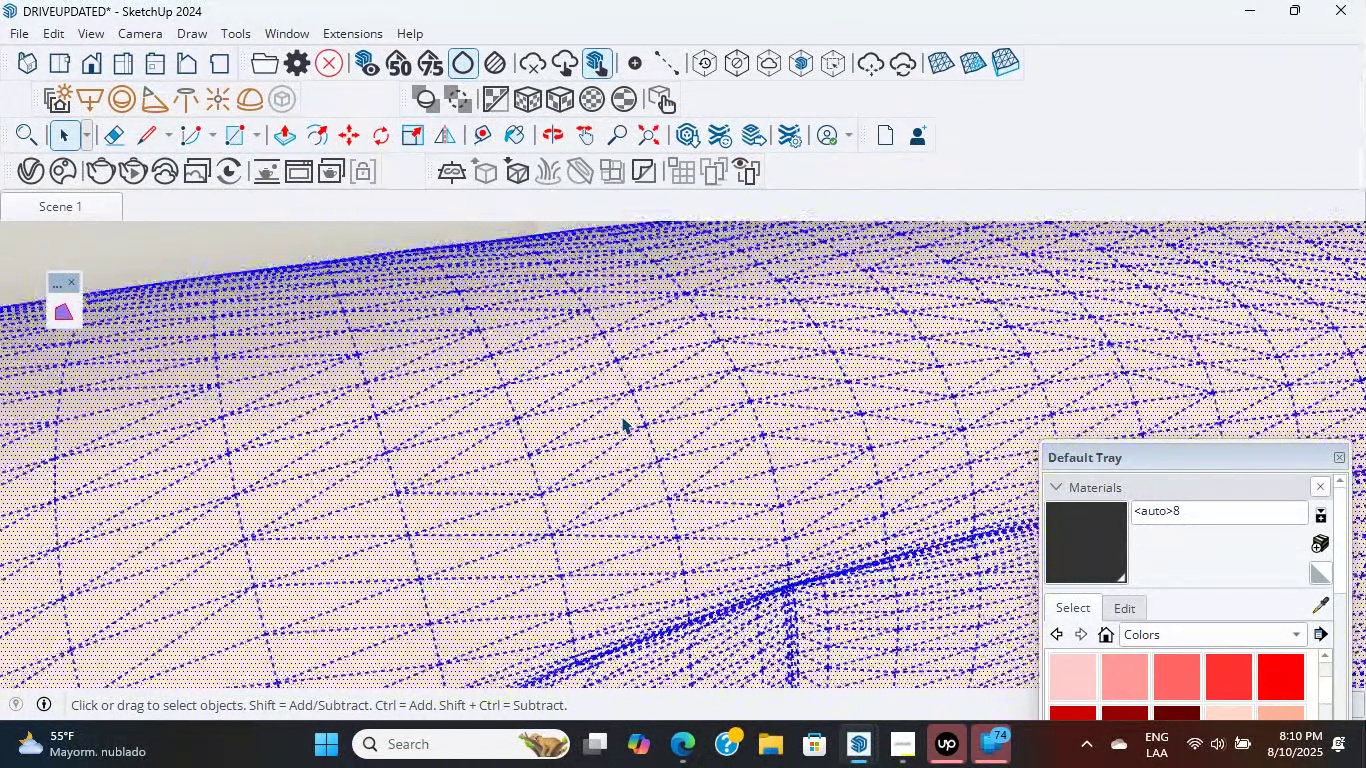 
triple_click([621, 416])
 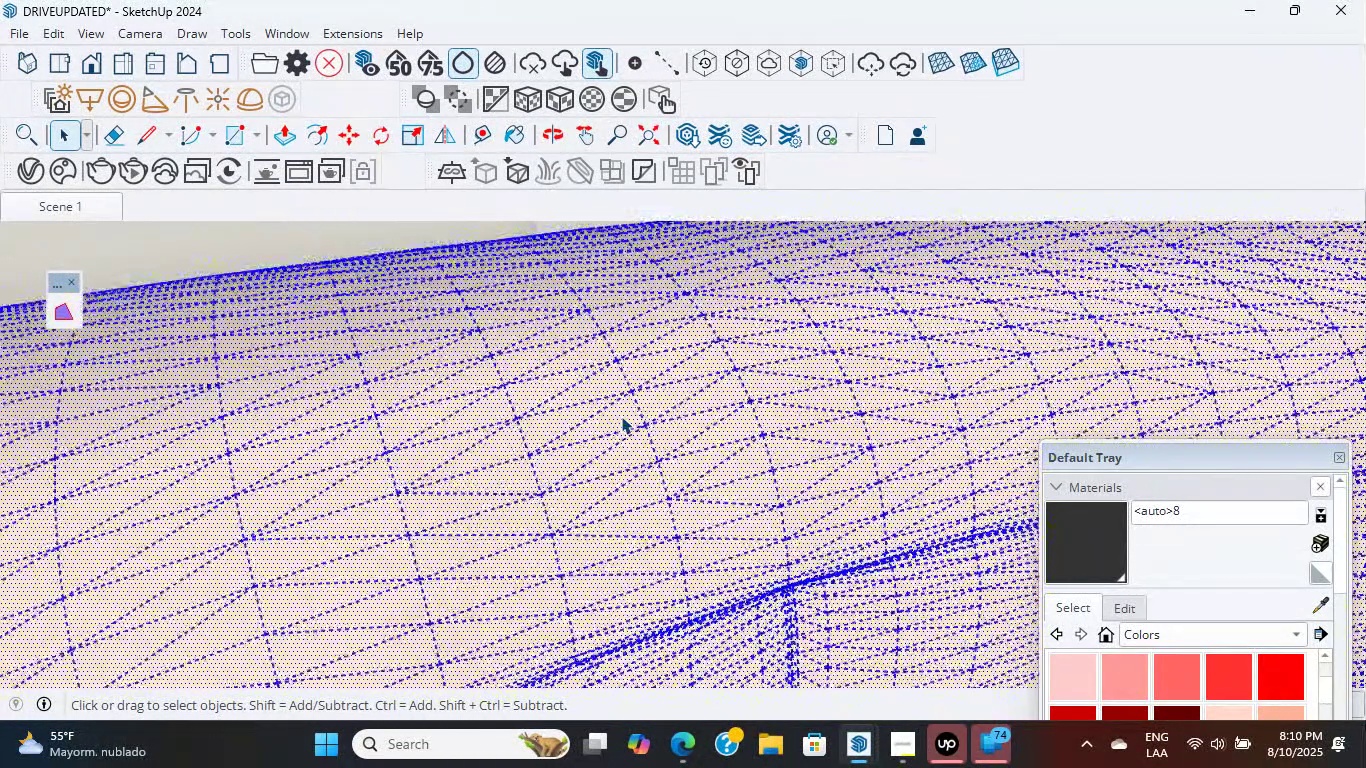 
scroll: coordinate [621, 416], scroll_direction: up, amount: 9.0
 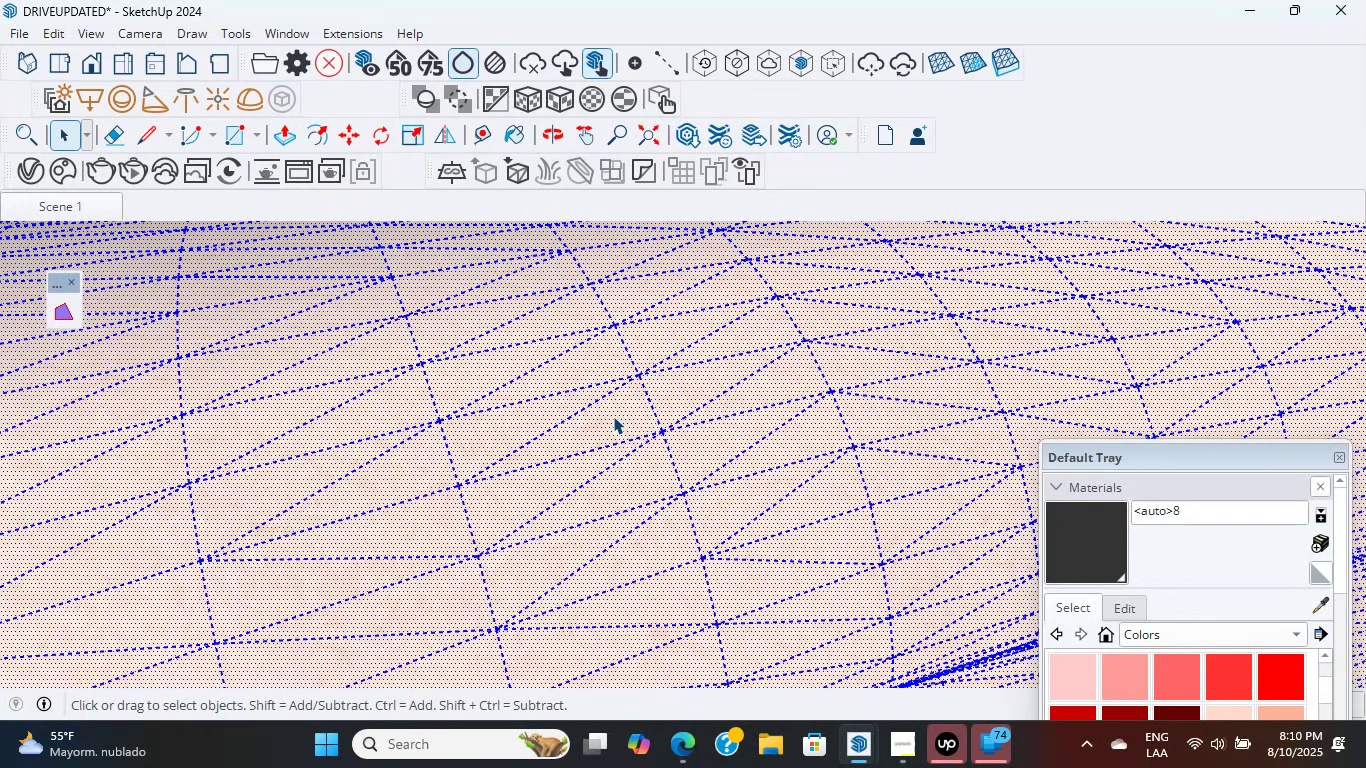 
wait(14.72)
 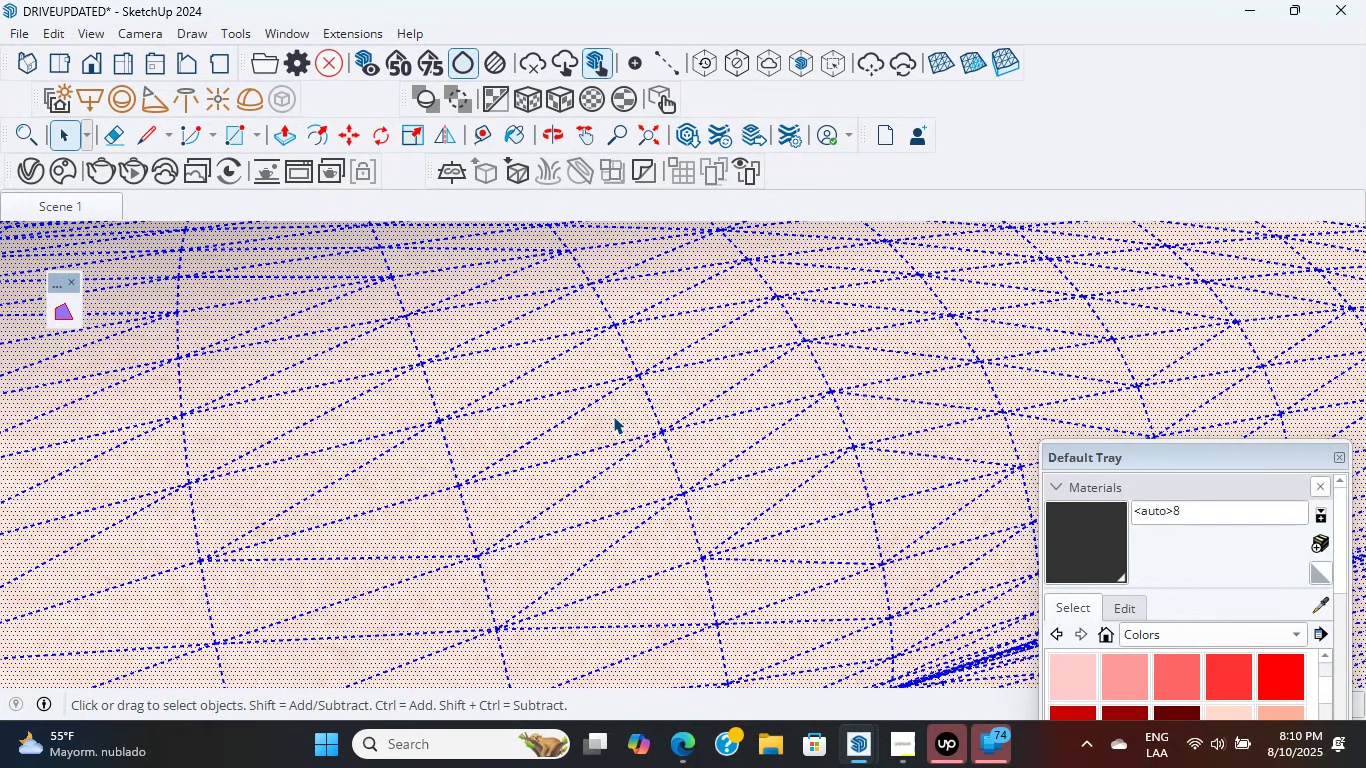 
scroll: coordinate [566, 437], scroll_direction: down, amount: 4.0
 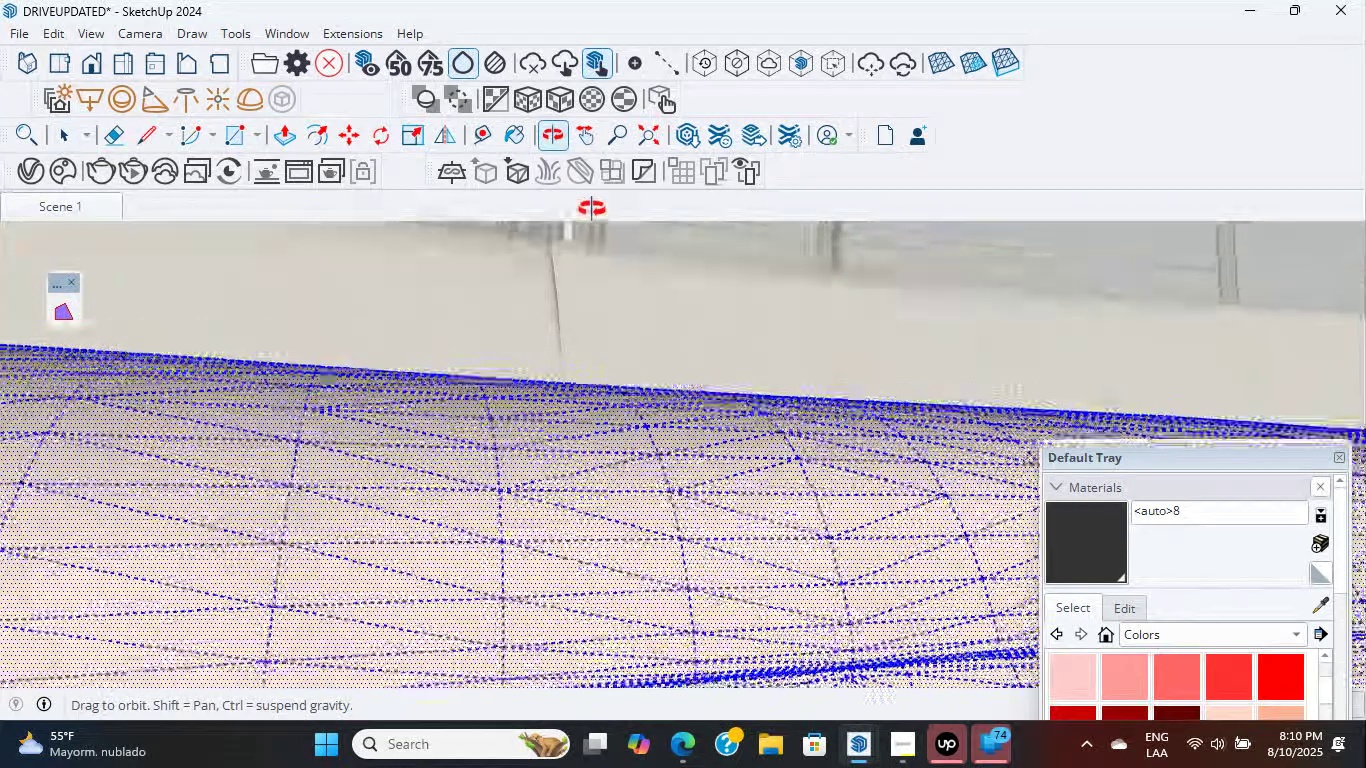 
scroll: coordinate [583, 353], scroll_direction: up, amount: 4.0
 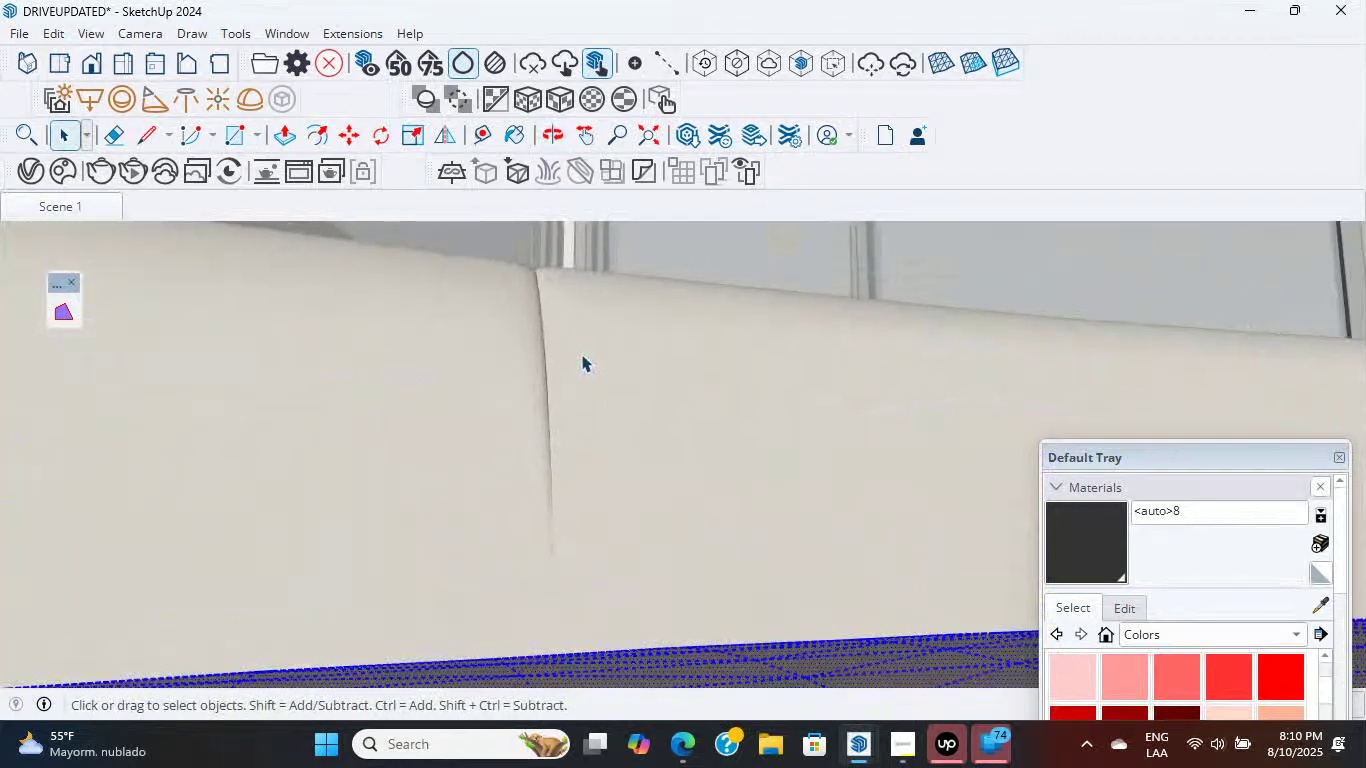 
double_click([581, 355])
 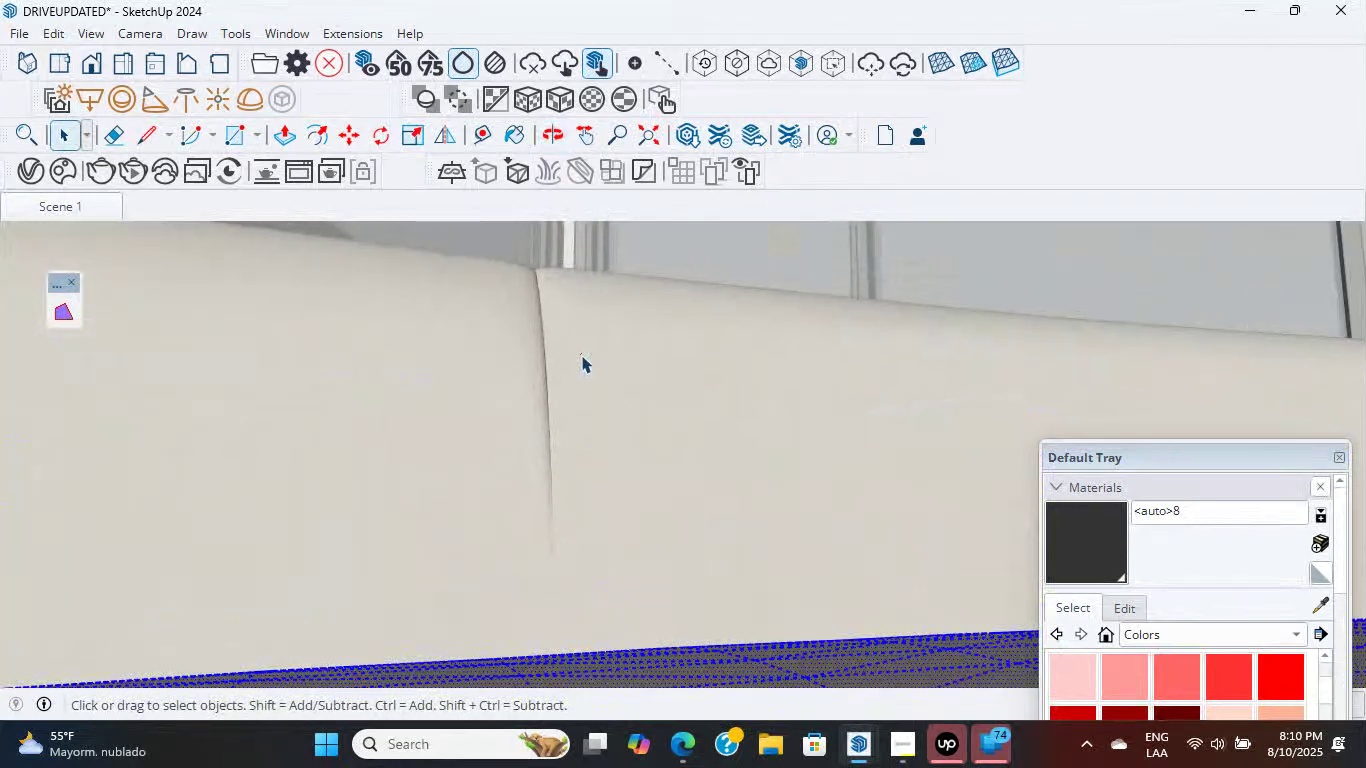 
triple_click([581, 355])
 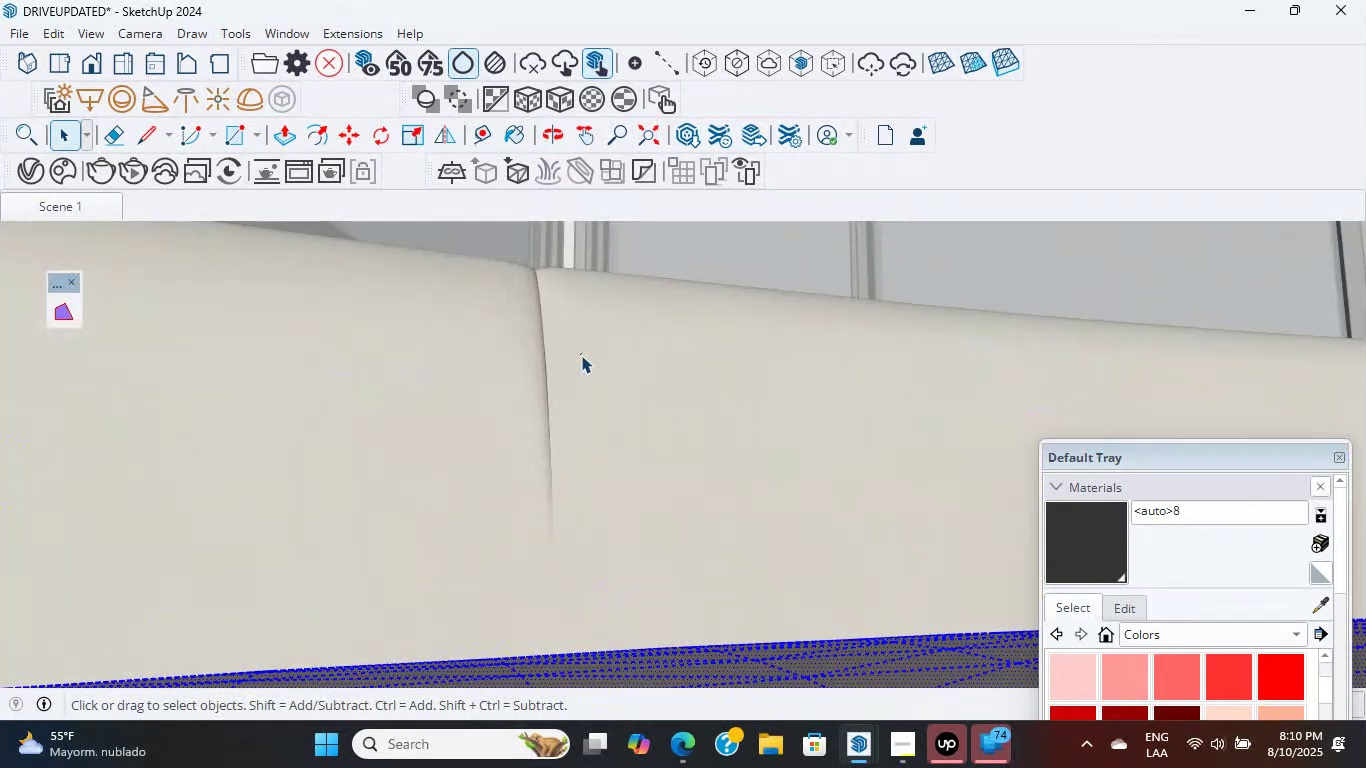 
triple_click([581, 355])
 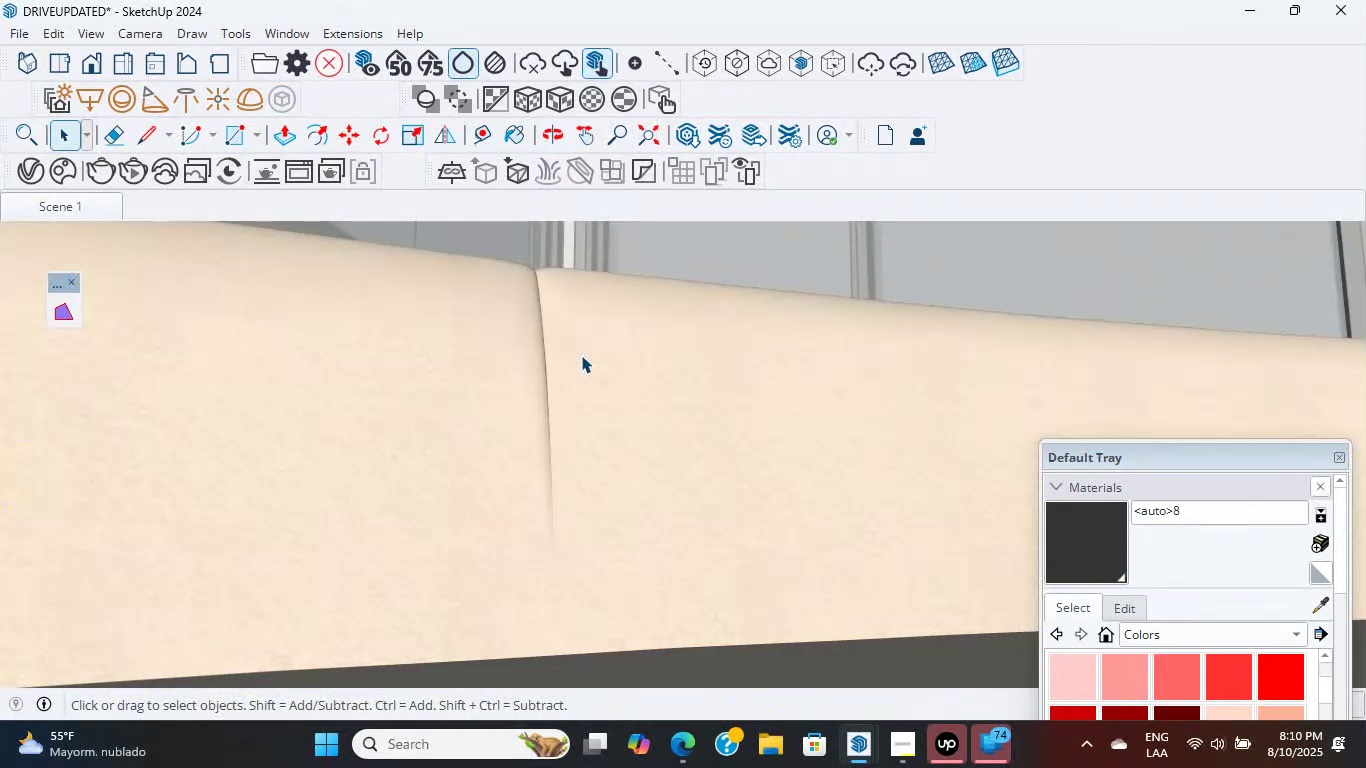 
triple_click([581, 355])
 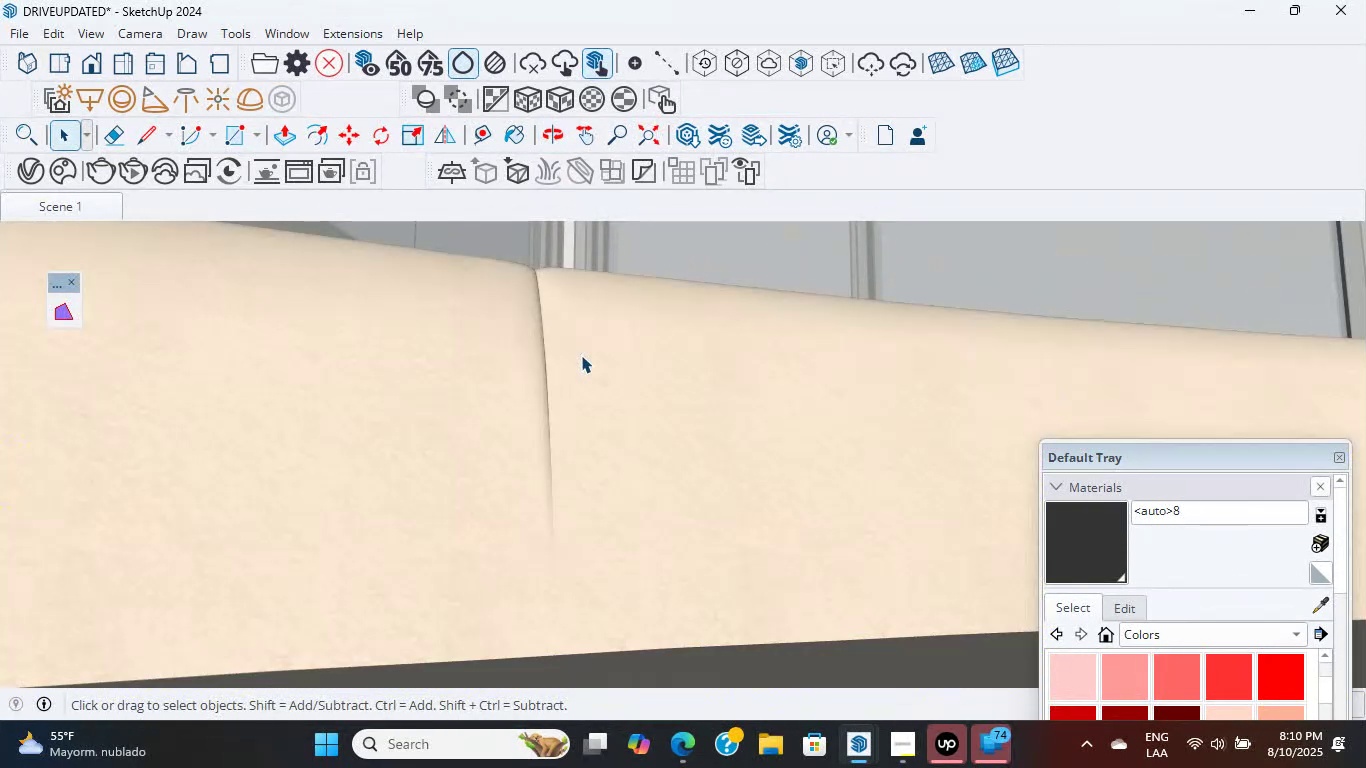 
triple_click([581, 355])
 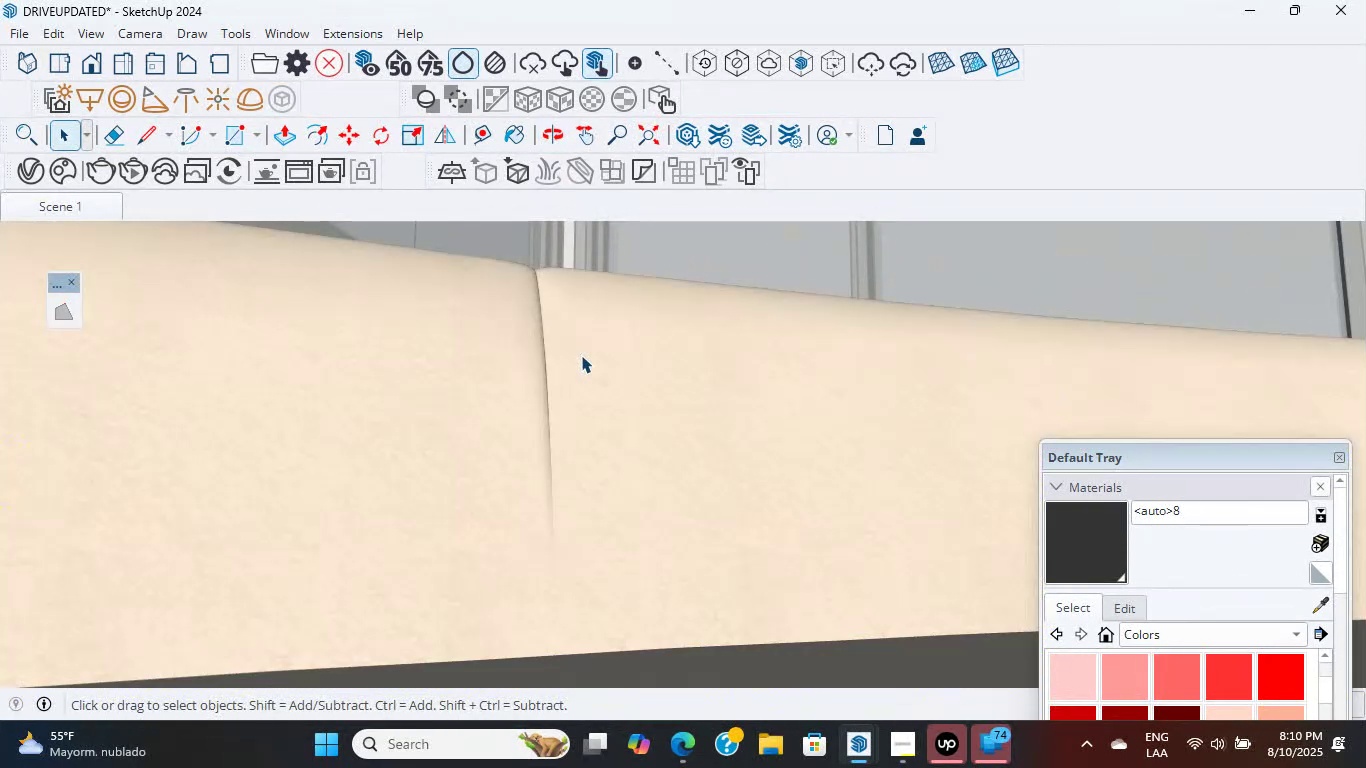 
triple_click([581, 355])
 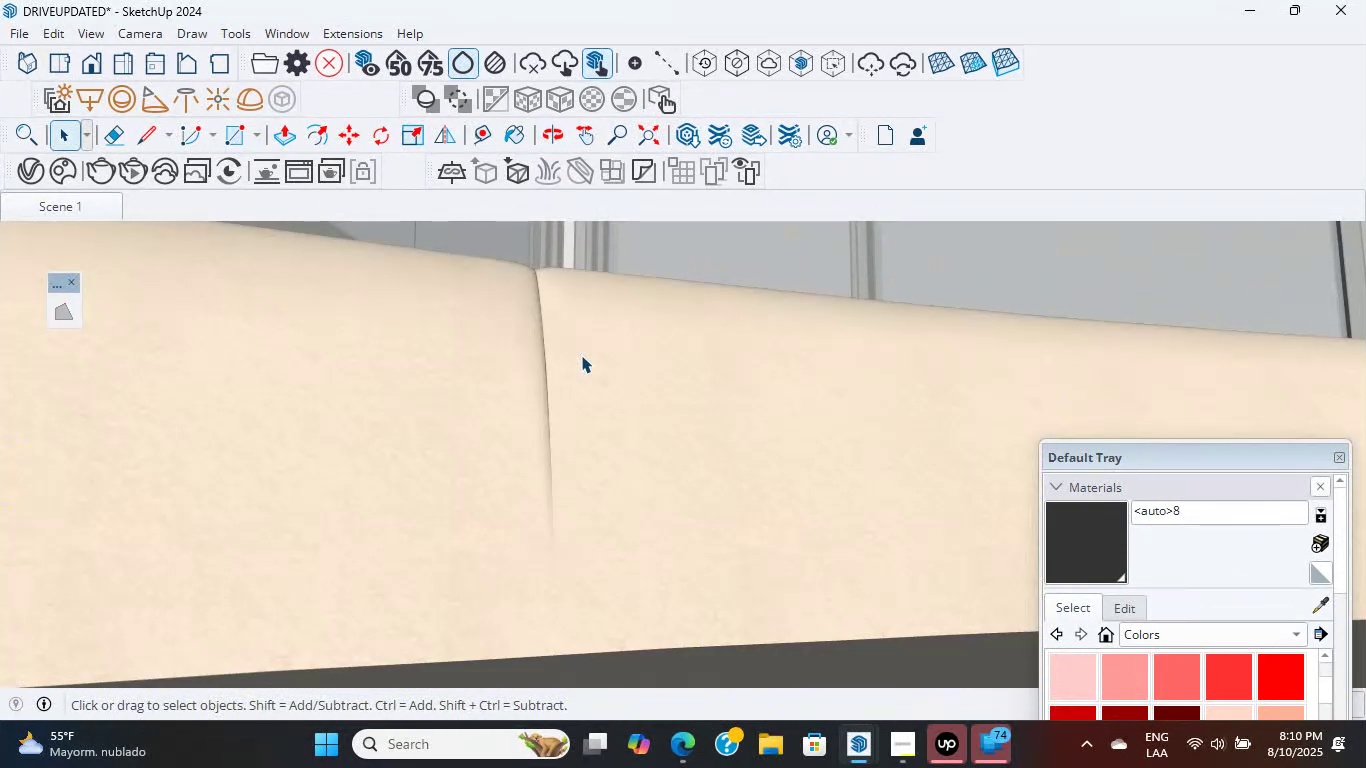 
triple_click([581, 355])
 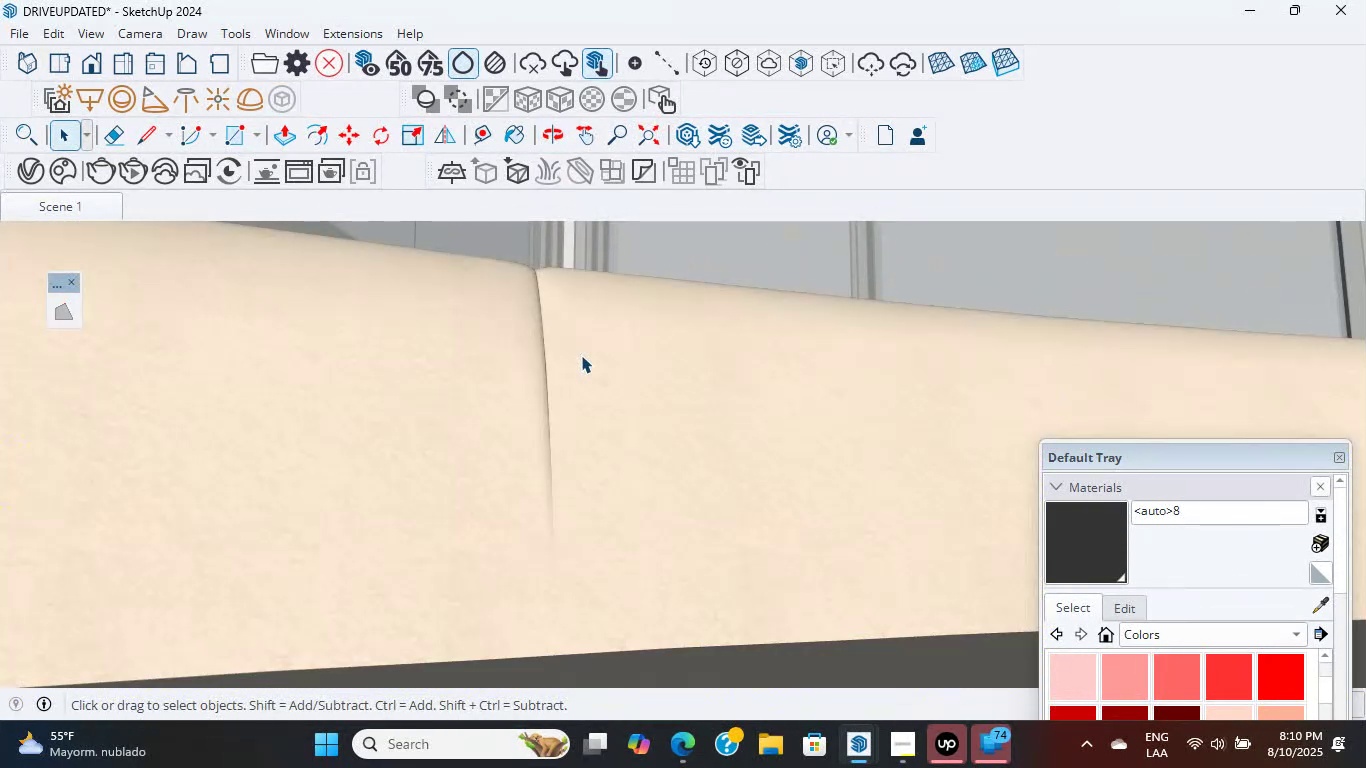 
triple_click([581, 355])
 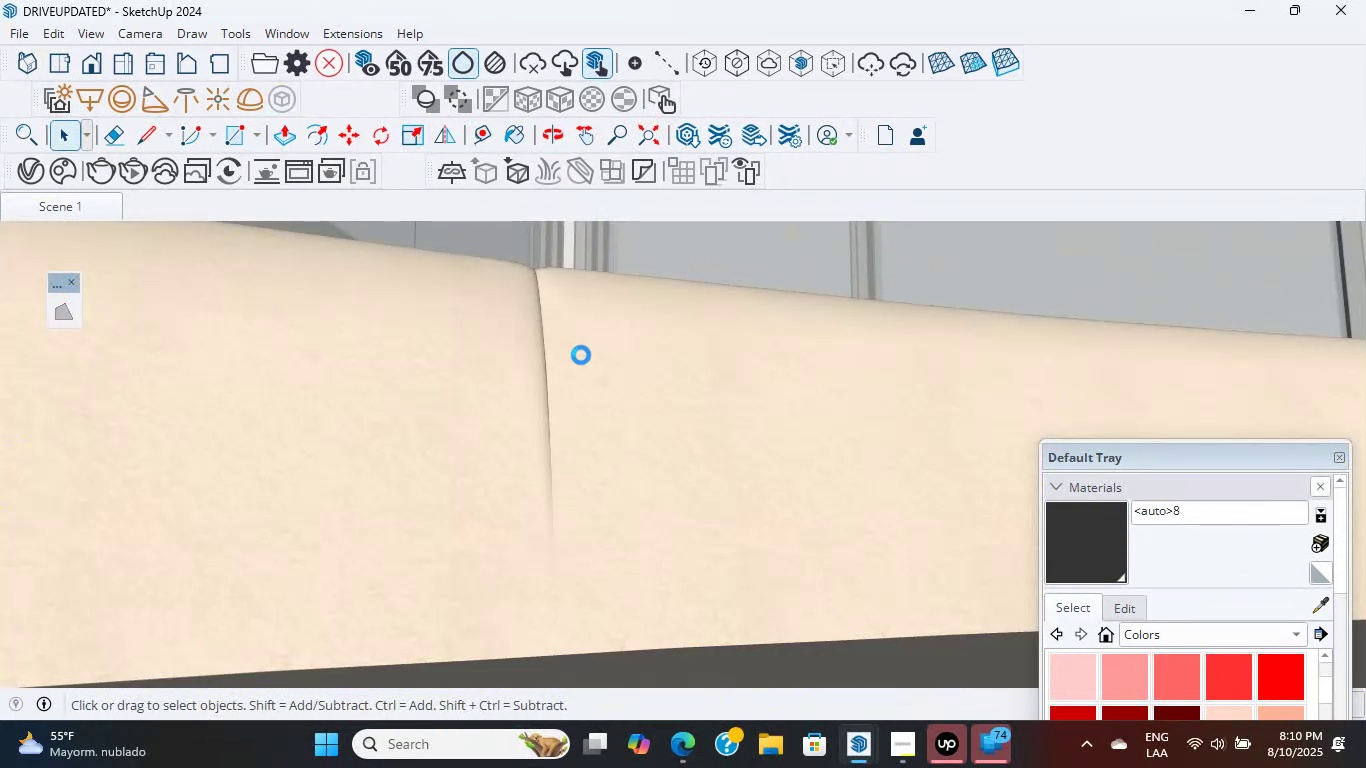 
triple_click([581, 355])
 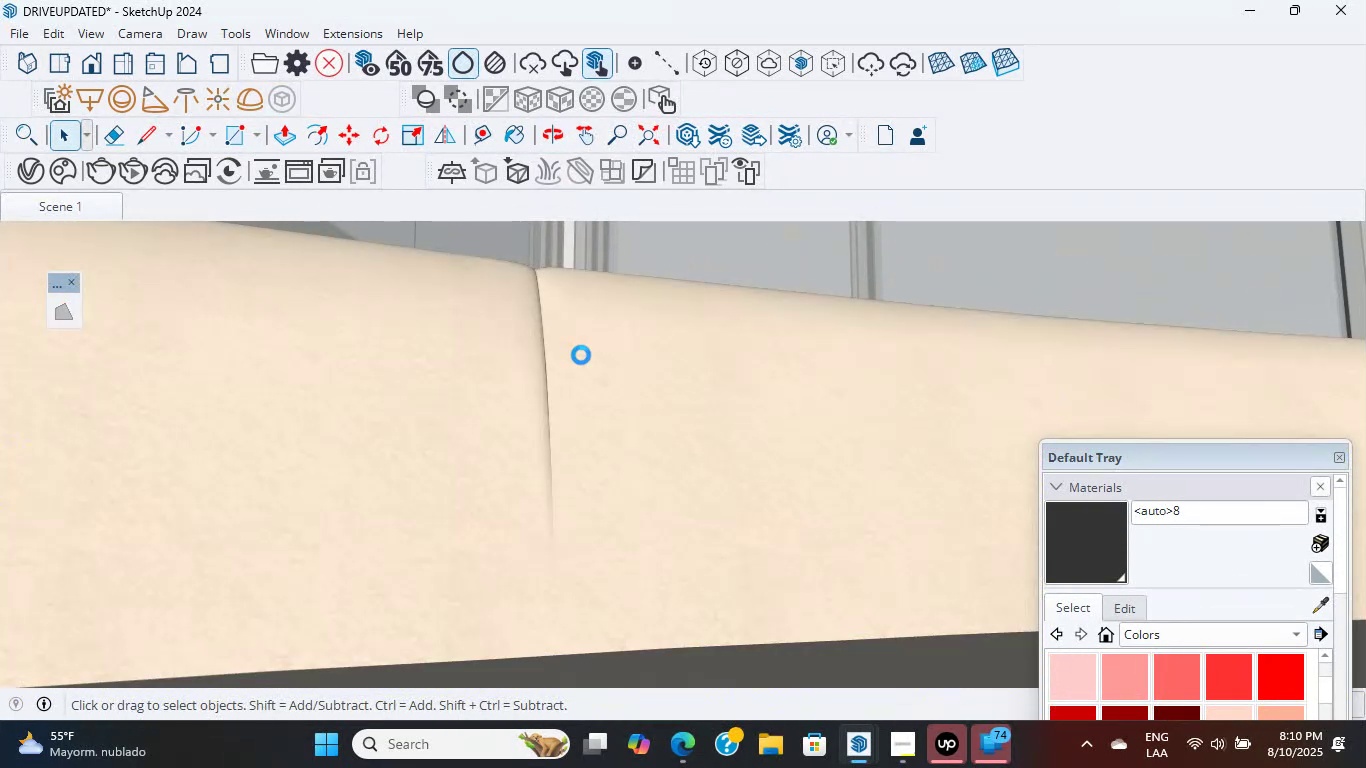 
triple_click([581, 355])
 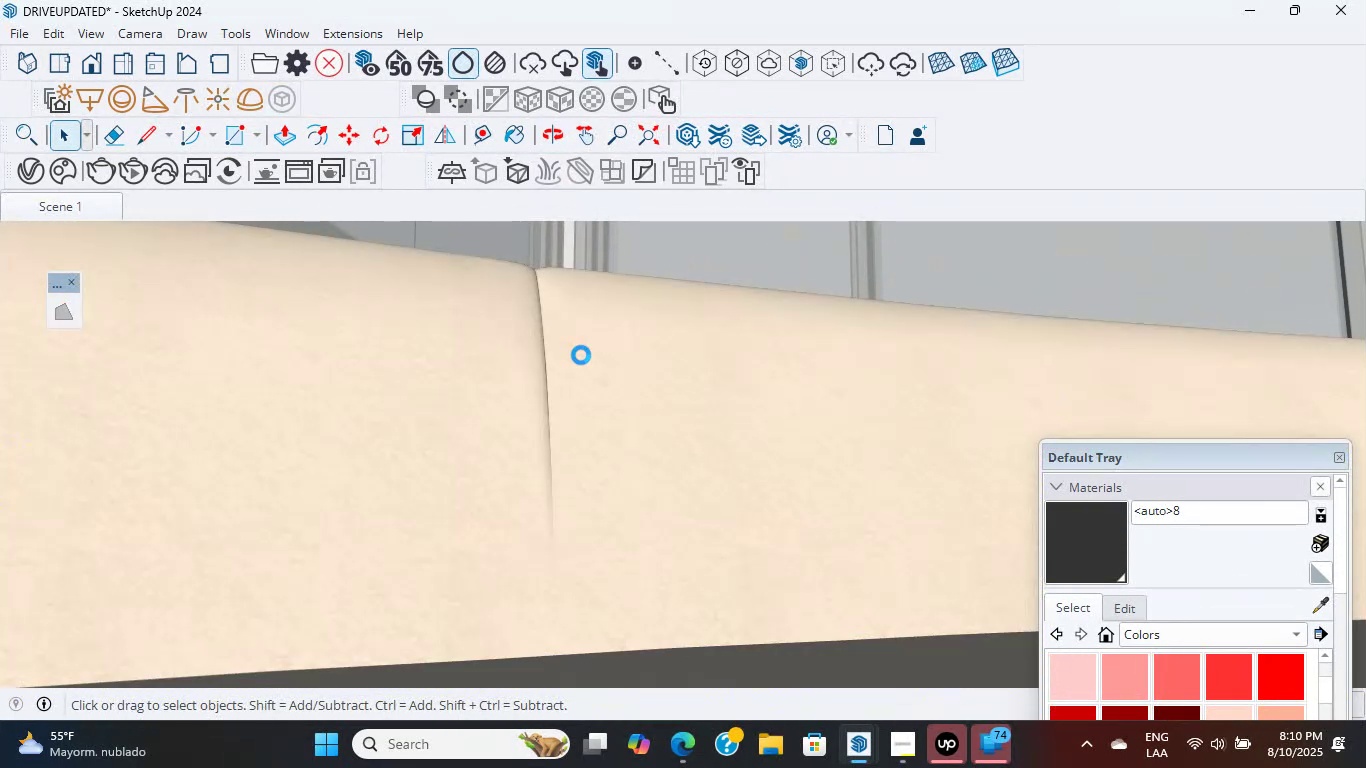 
triple_click([581, 355])
 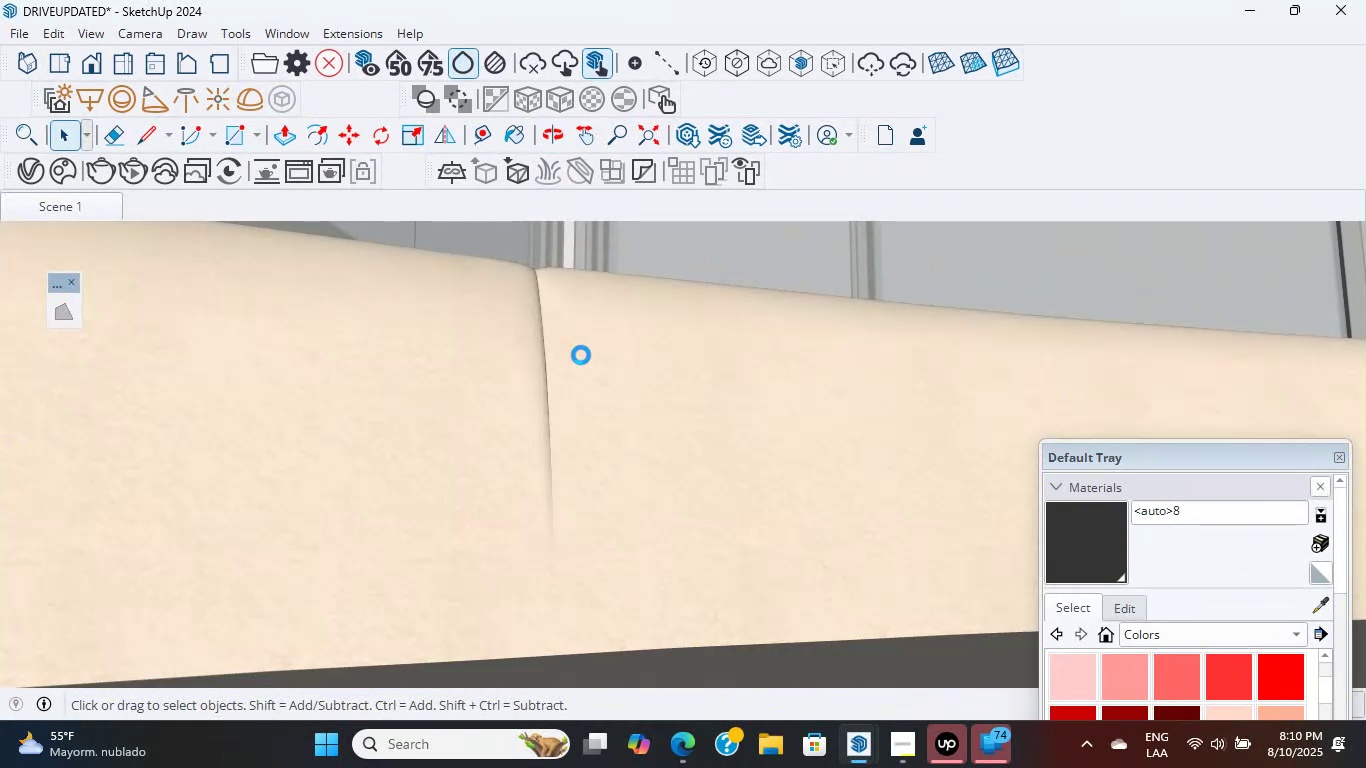 
double_click([581, 355])
 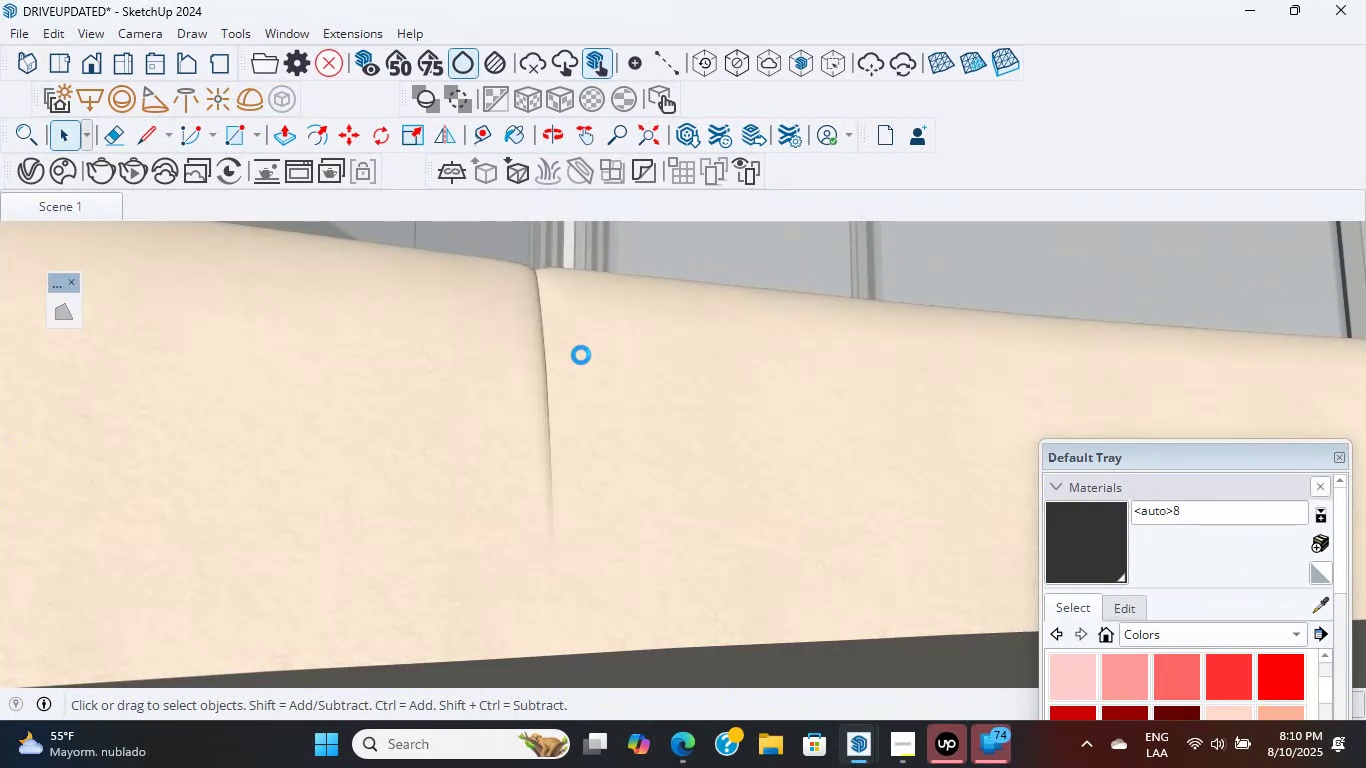 
triple_click([581, 355])
 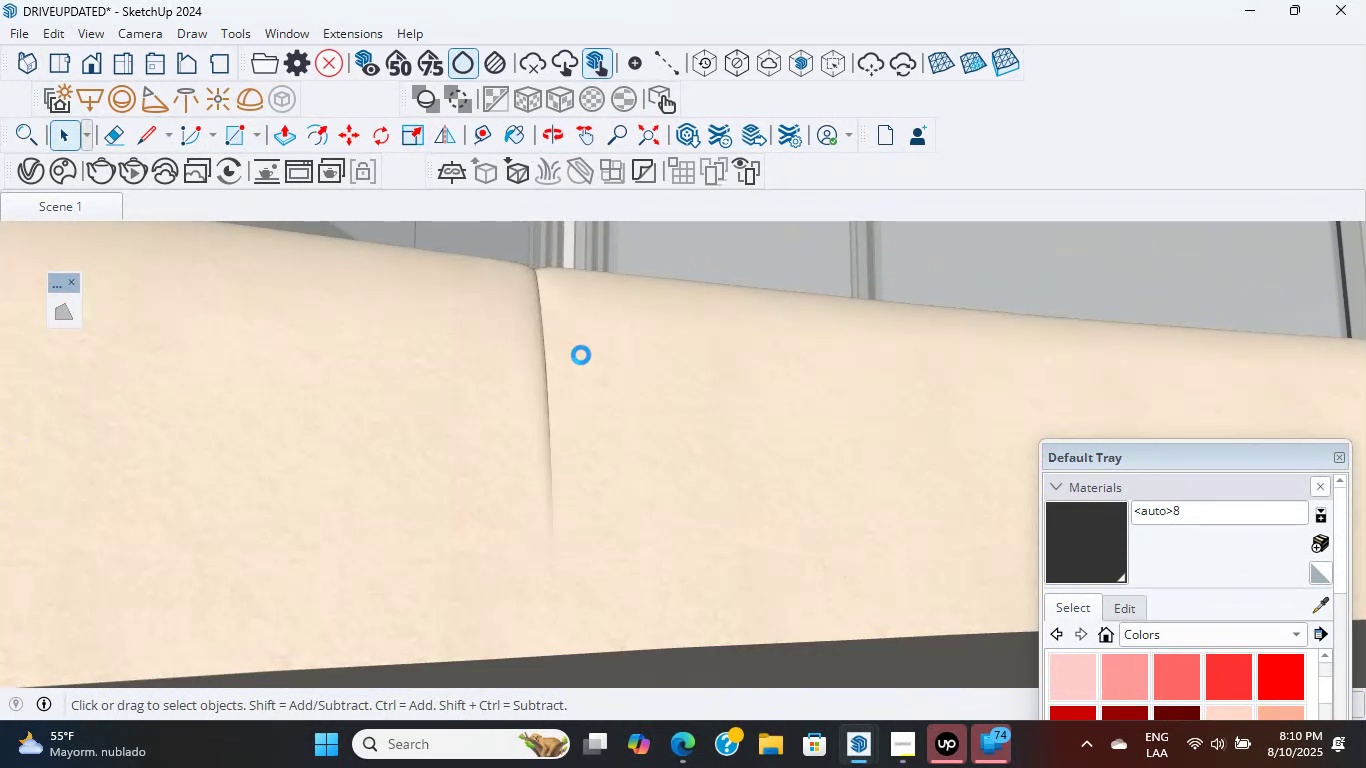 
scroll: coordinate [581, 357], scroll_direction: up, amount: 5.0
 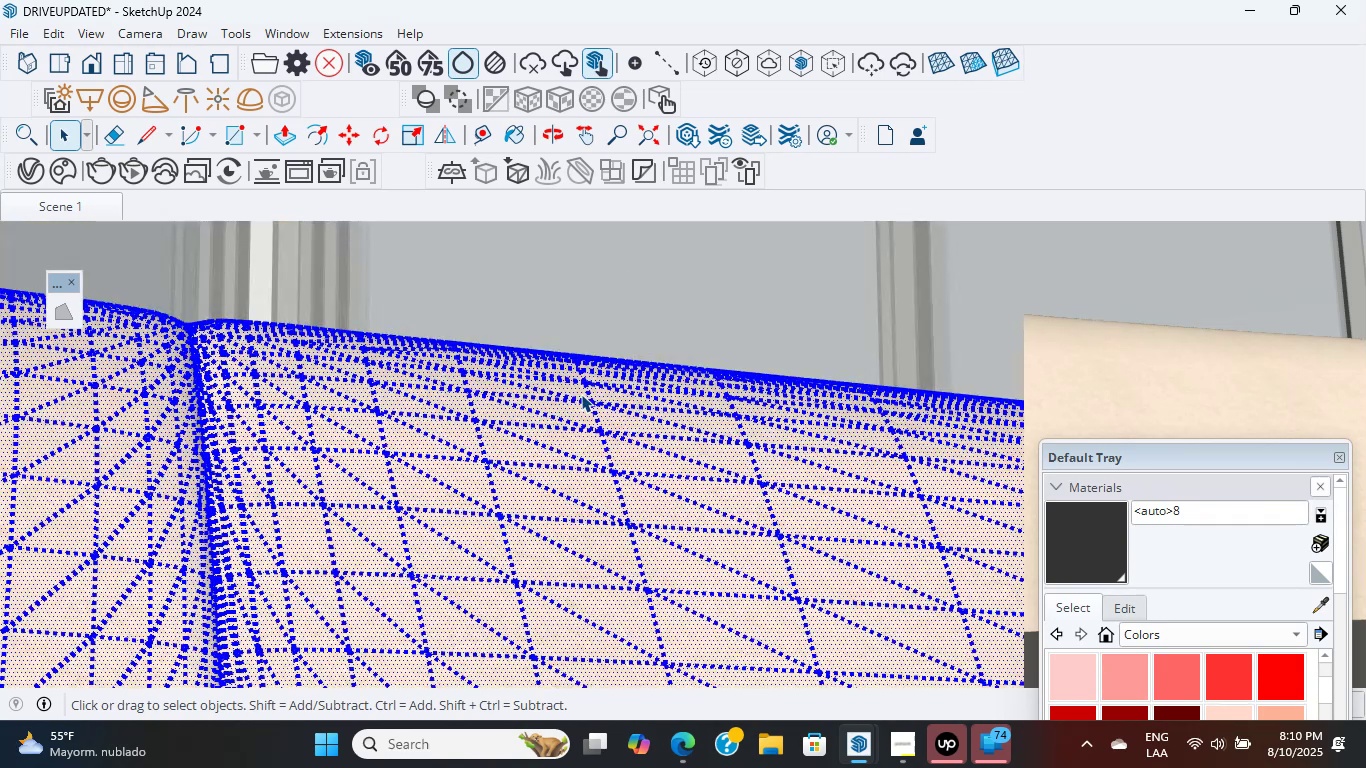 
wait(6.78)
 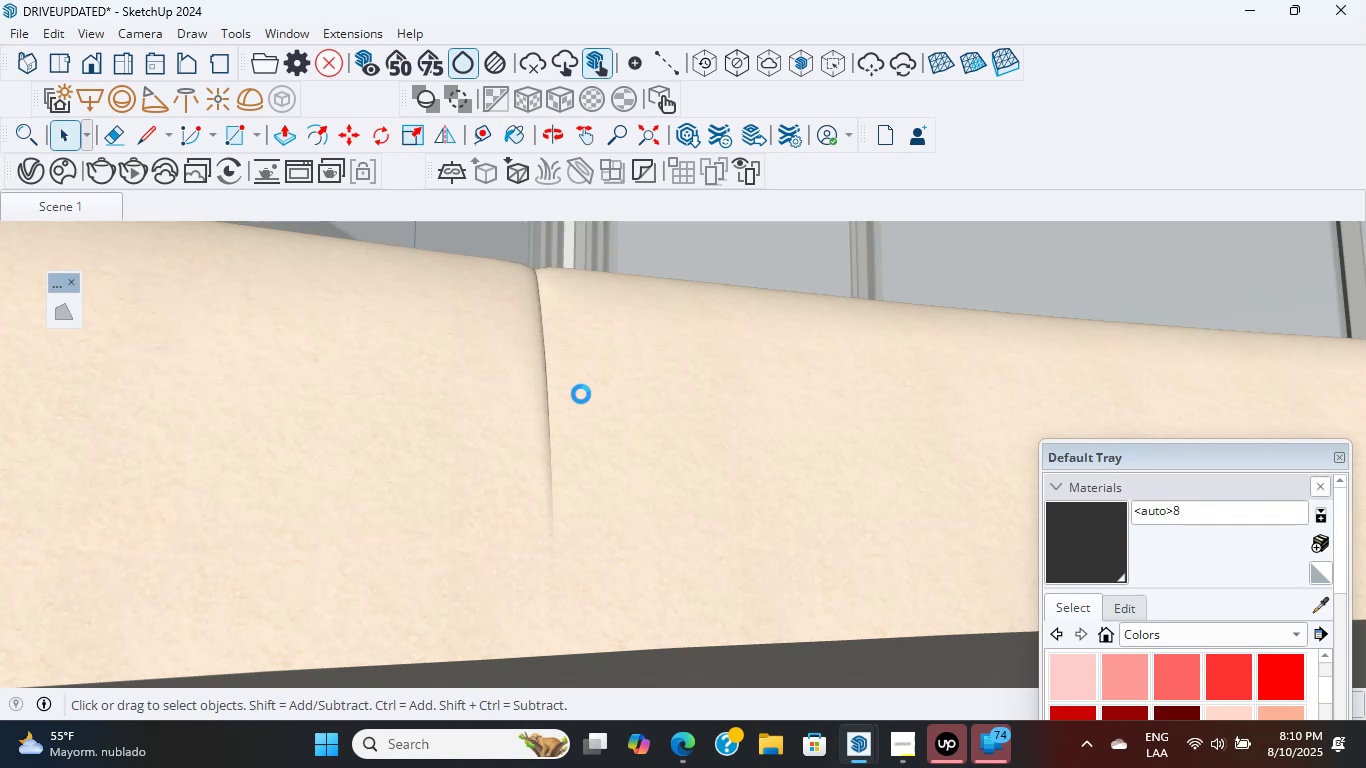 
middle_click([581, 394])
 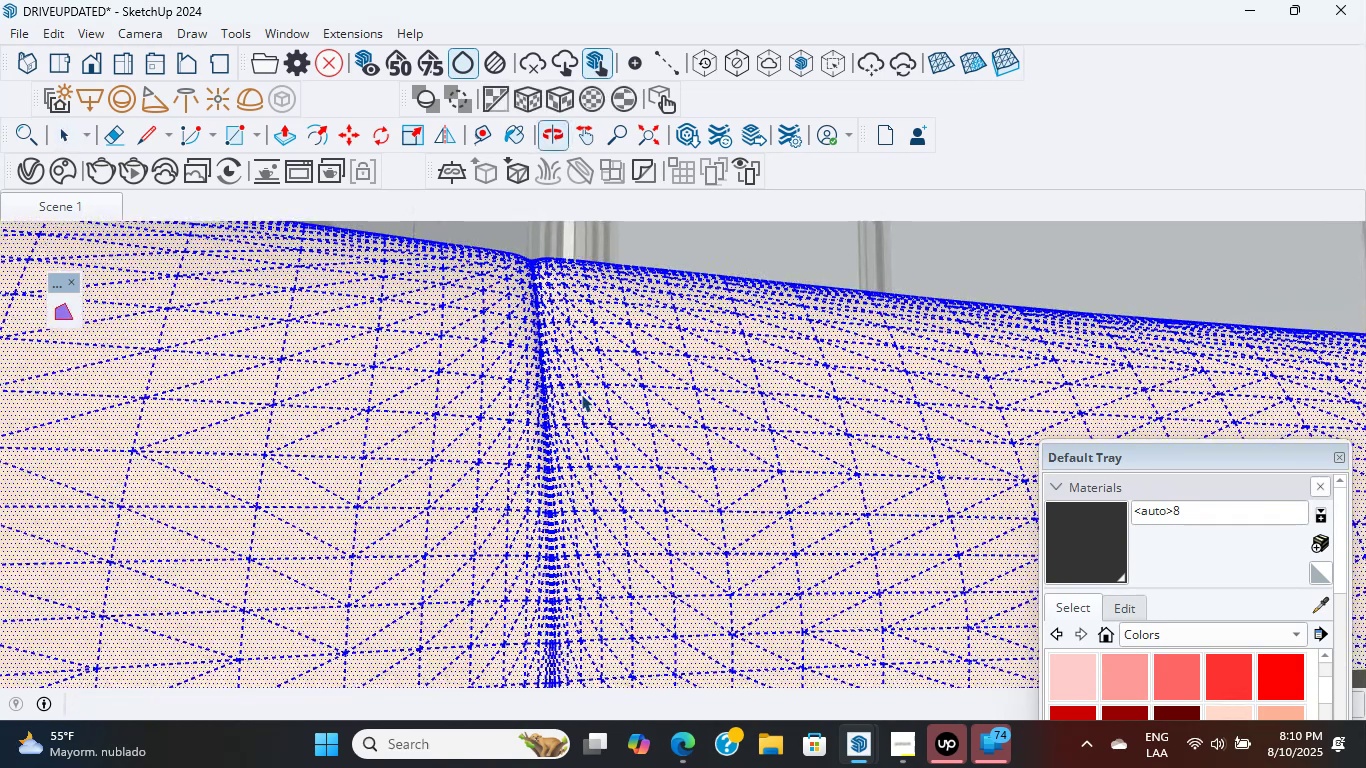 
scroll: coordinate [613, 395], scroll_direction: up, amount: 14.0
 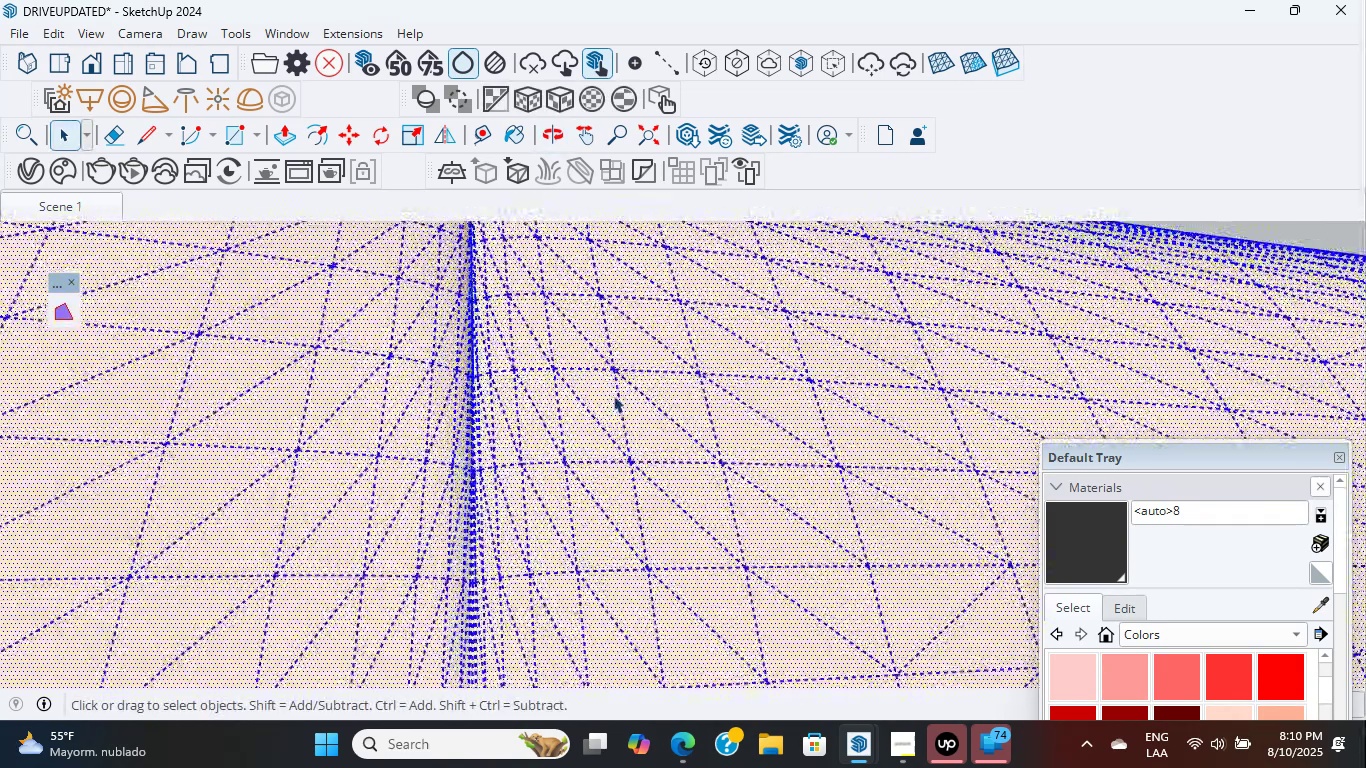 
double_click([613, 395])
 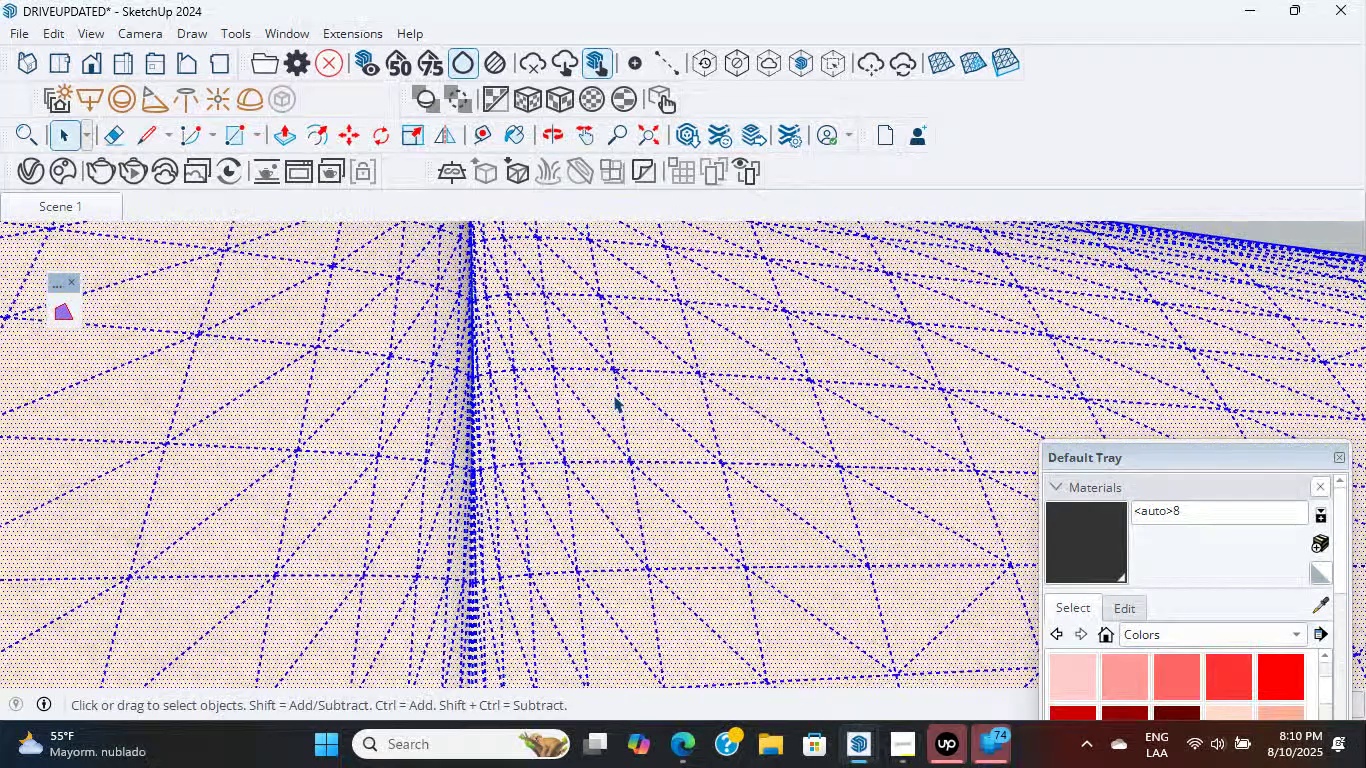 
triple_click([613, 395])
 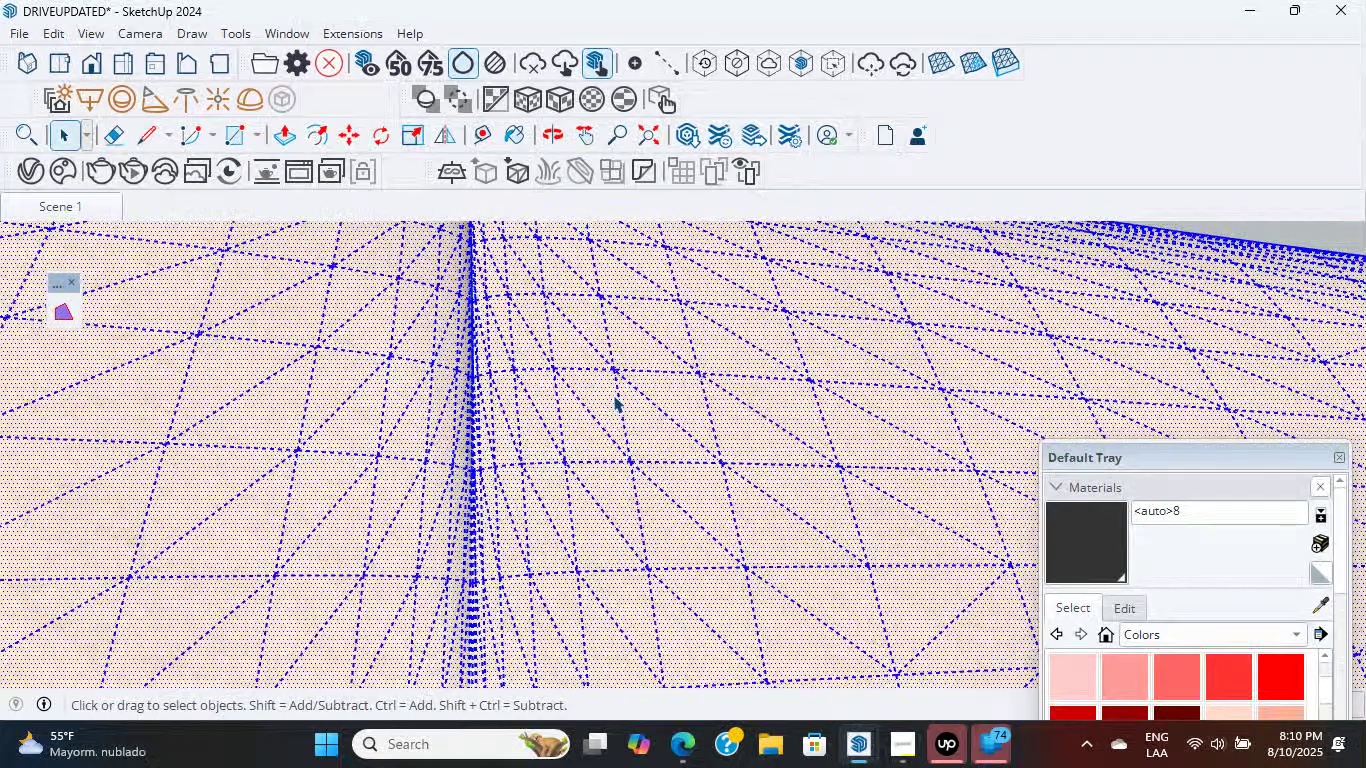 
triple_click([613, 395])
 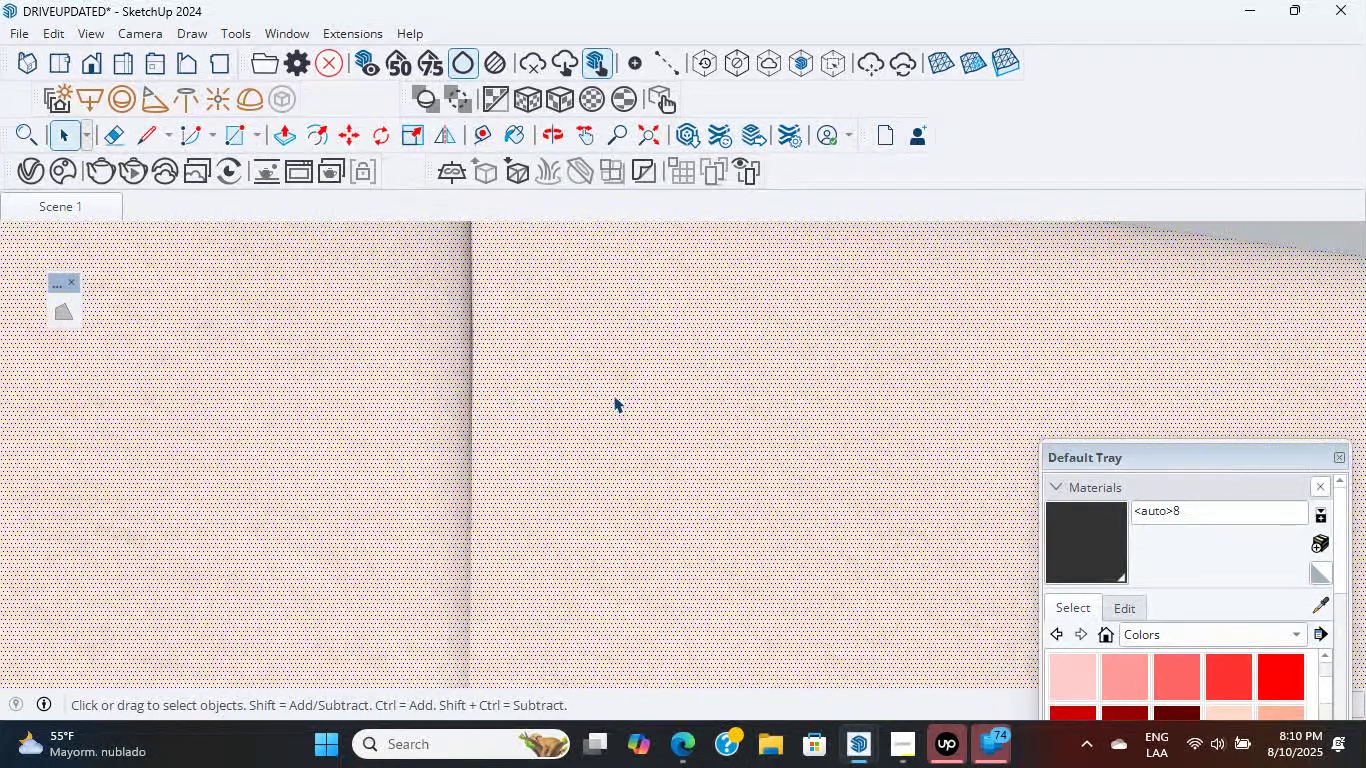 
triple_click([613, 395])
 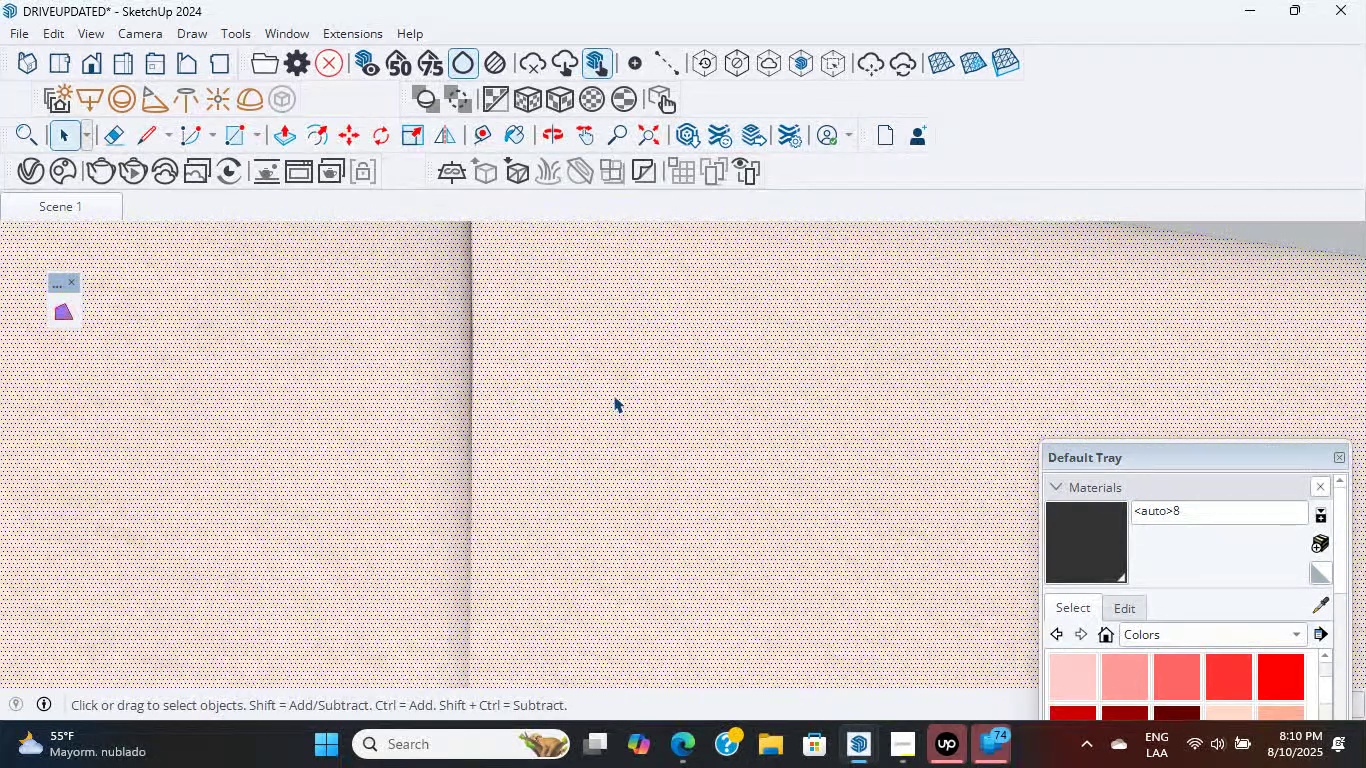 
triple_click([613, 395])
 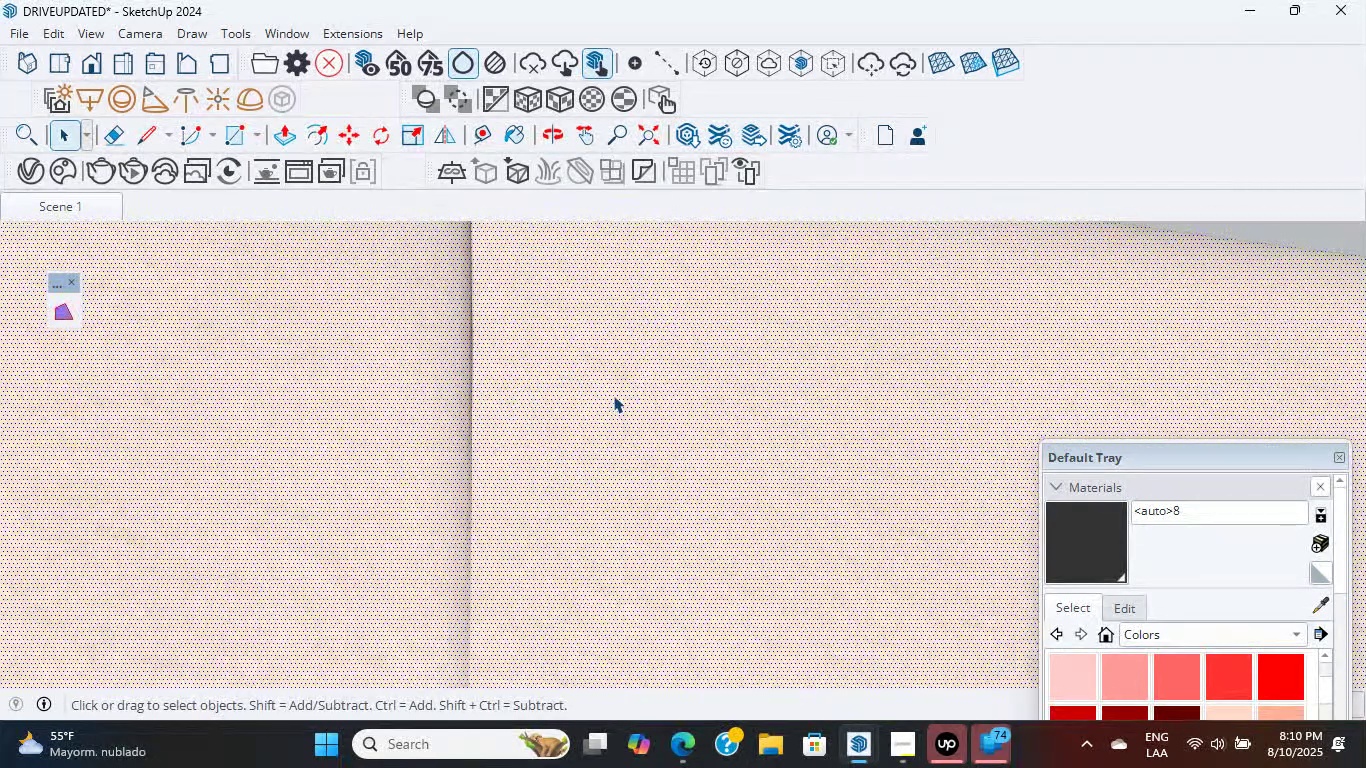 
triple_click([613, 395])
 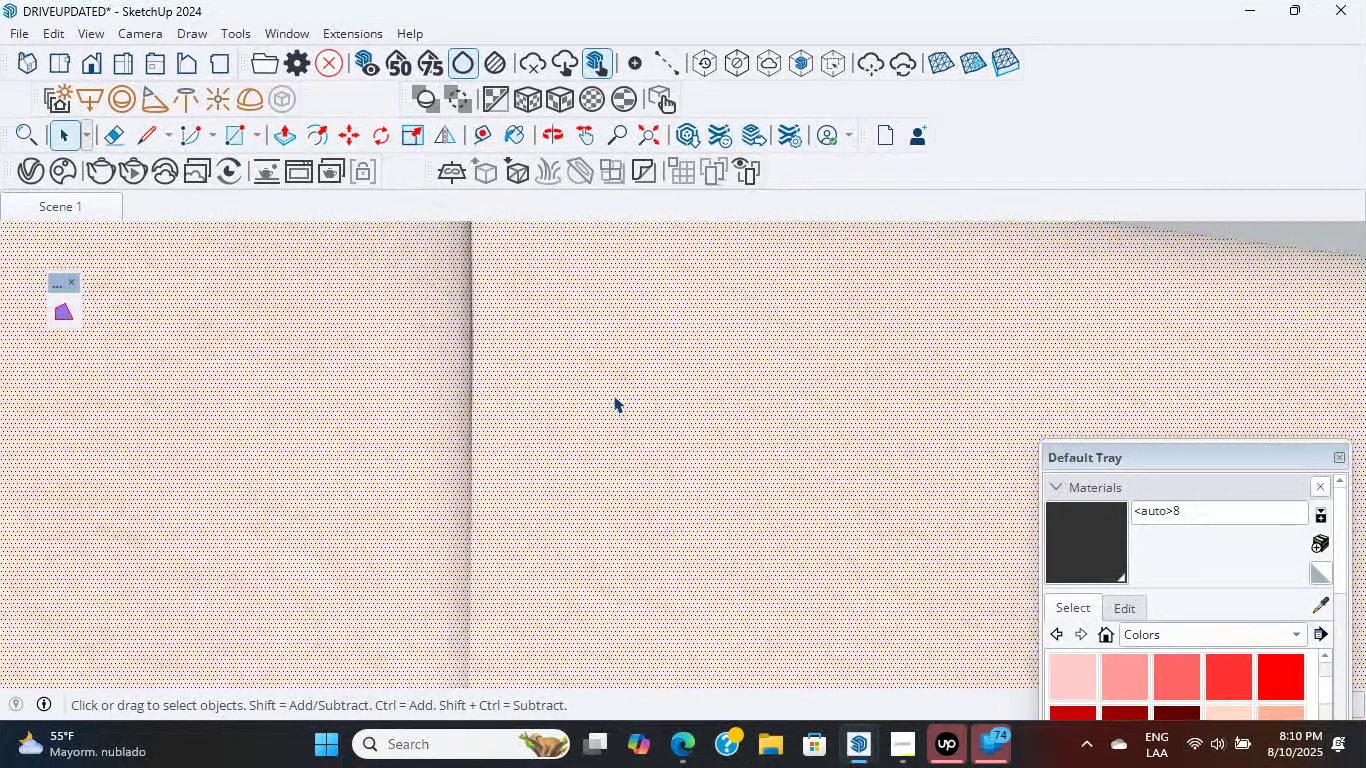 
triple_click([613, 395])
 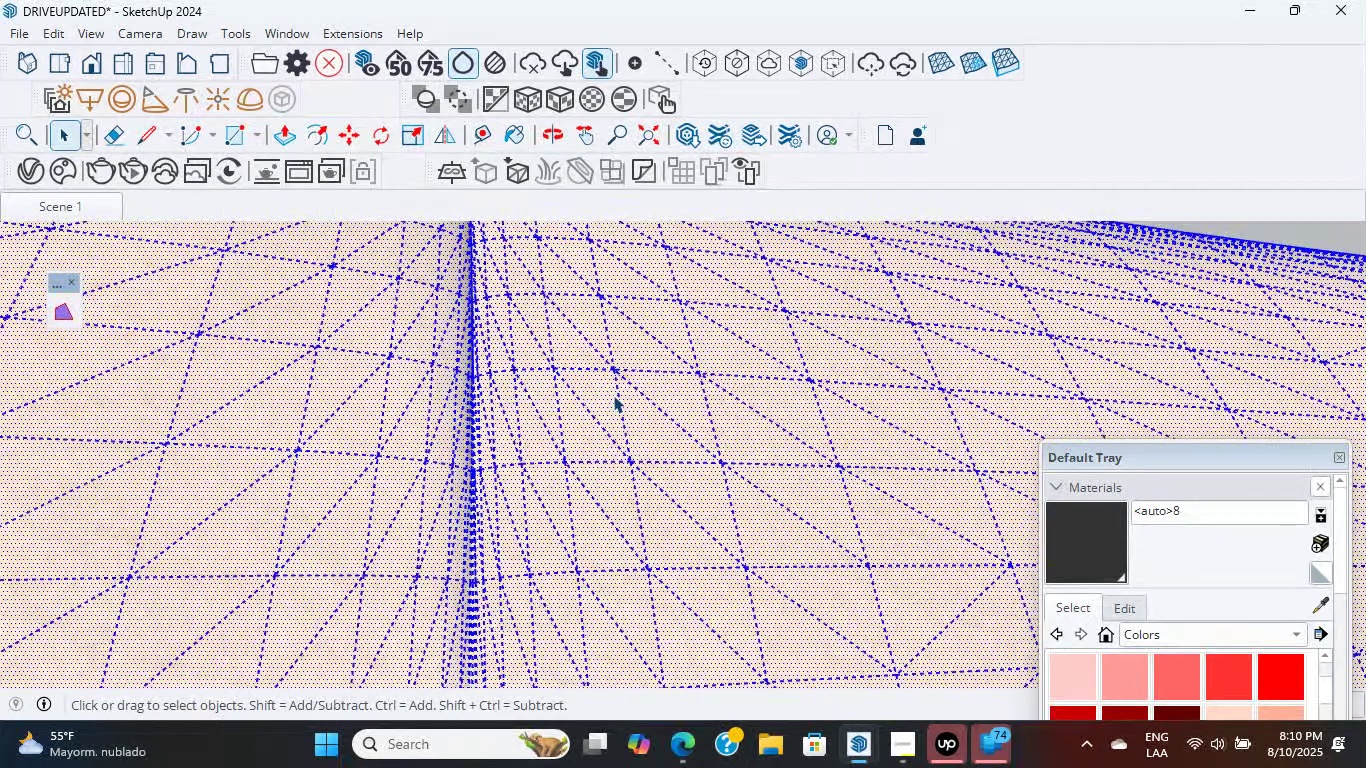 
triple_click([613, 395])
 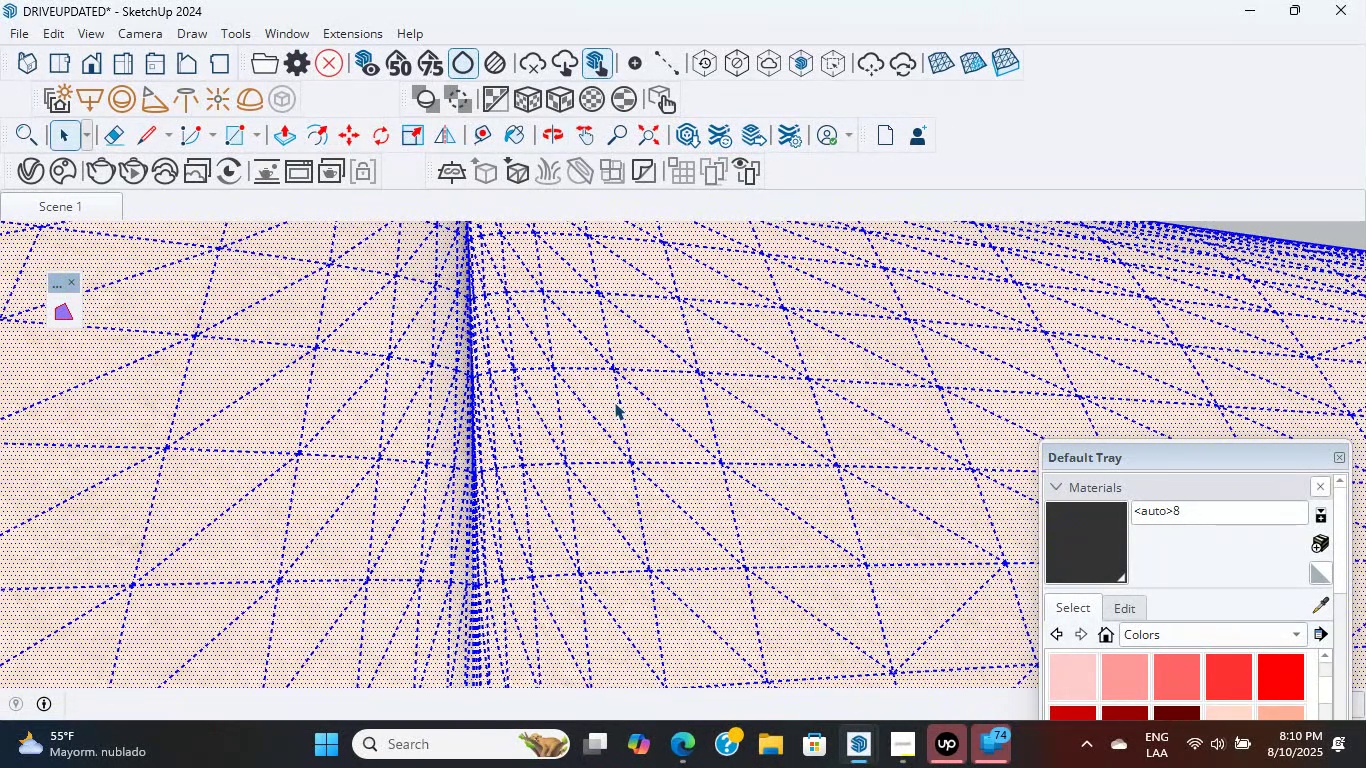 
wait(9.91)
 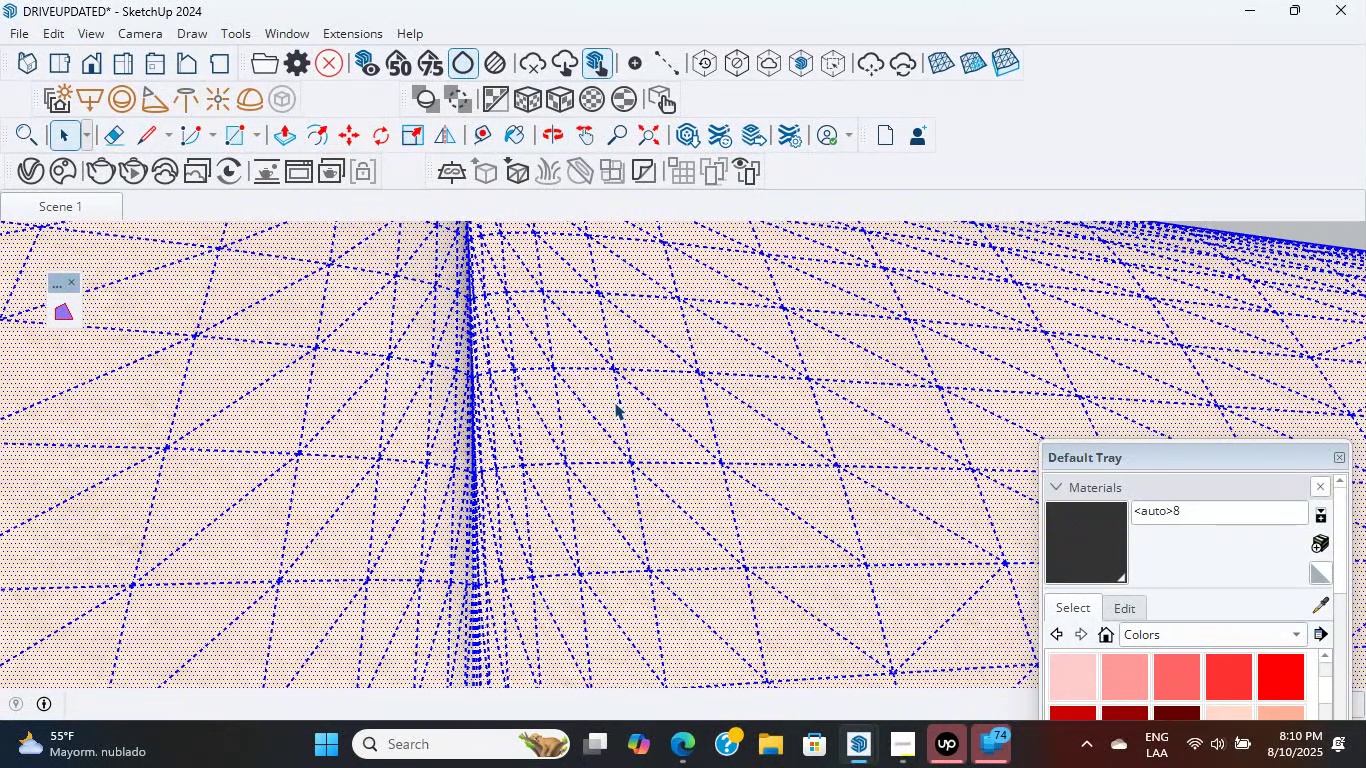 
scroll: coordinate [614, 403], scroll_direction: up, amount: 3.0
 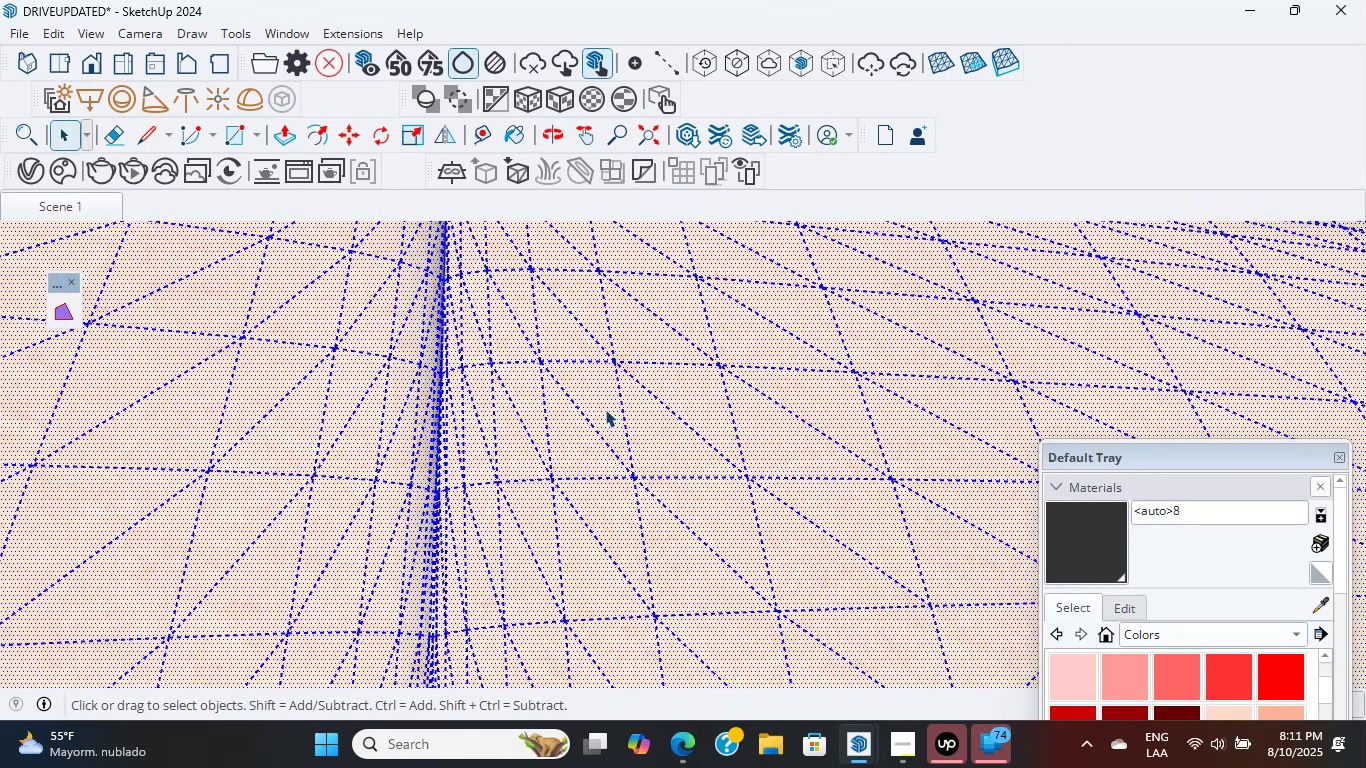 
wait(11.23)
 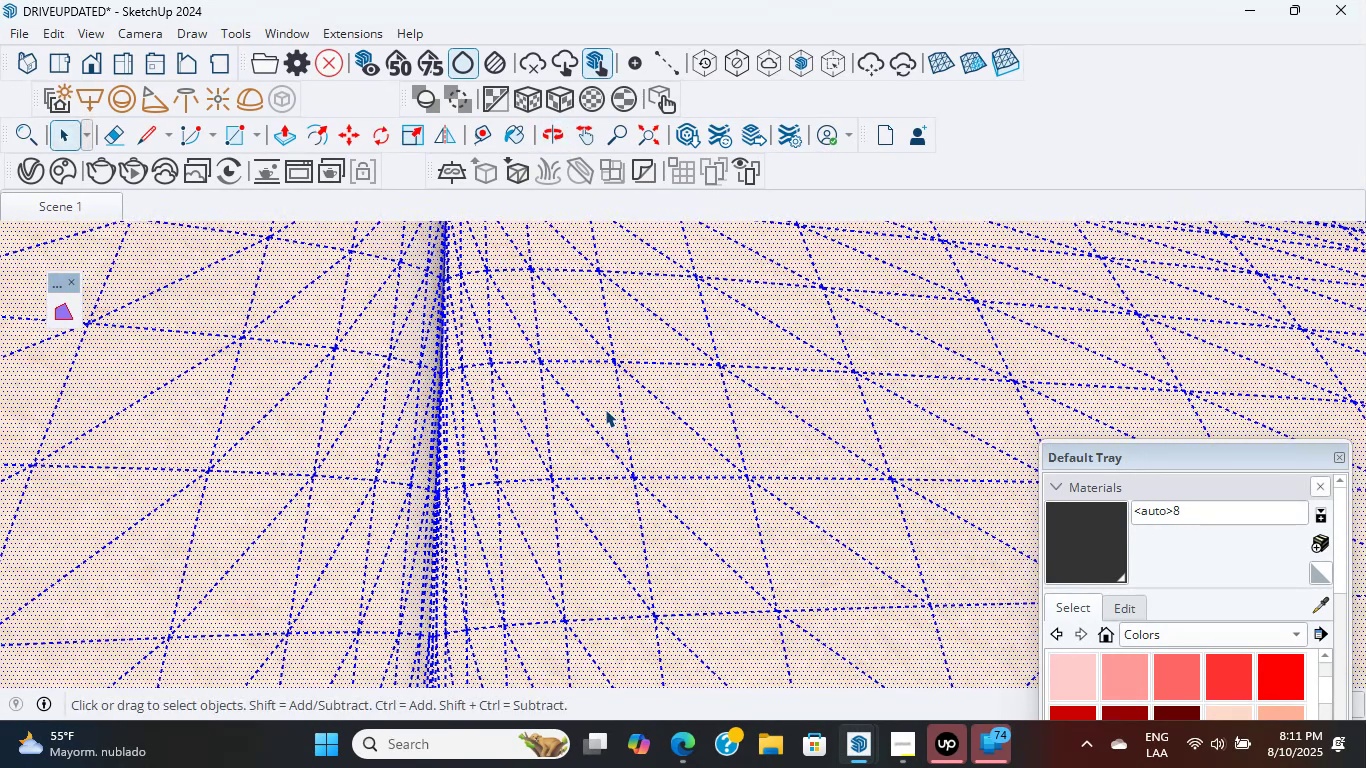 
scroll: coordinate [585, 397], scroll_direction: up, amount: 5.0
 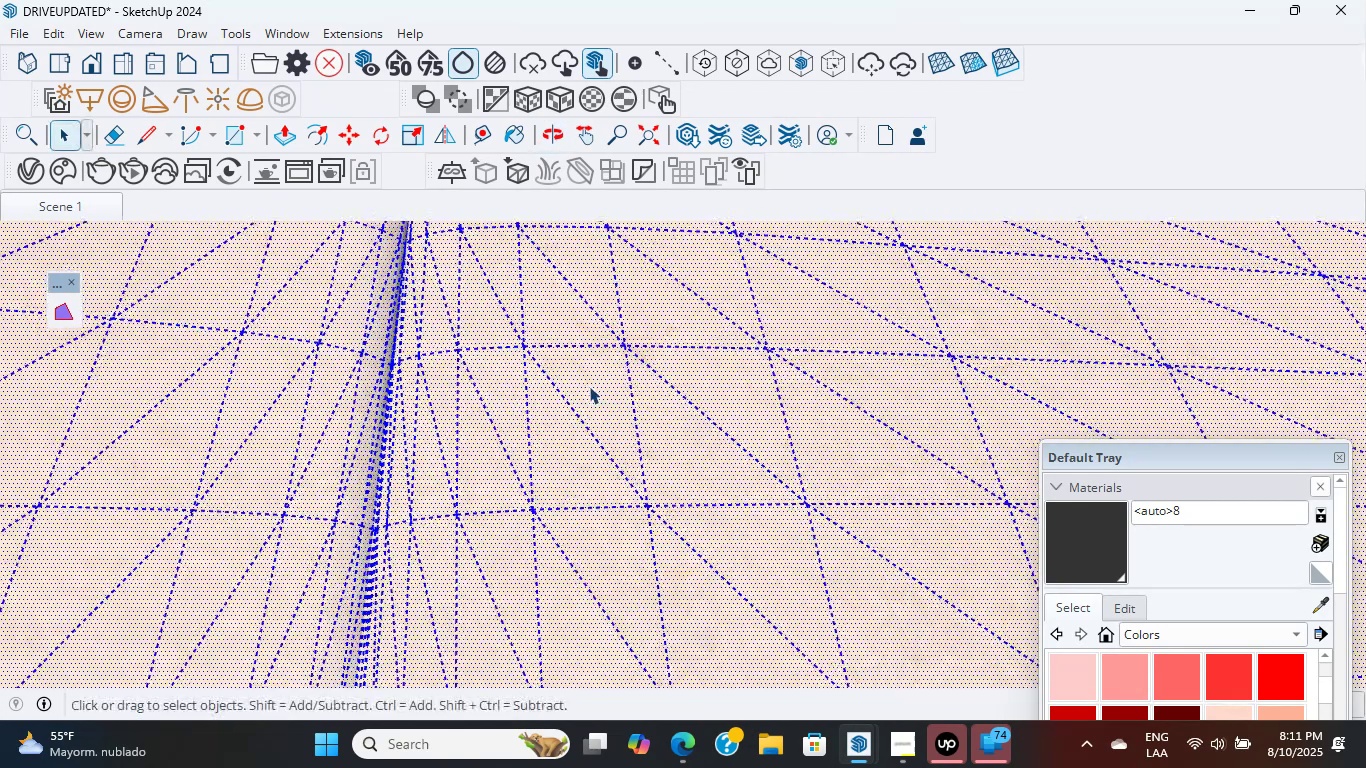 
double_click([589, 386])
 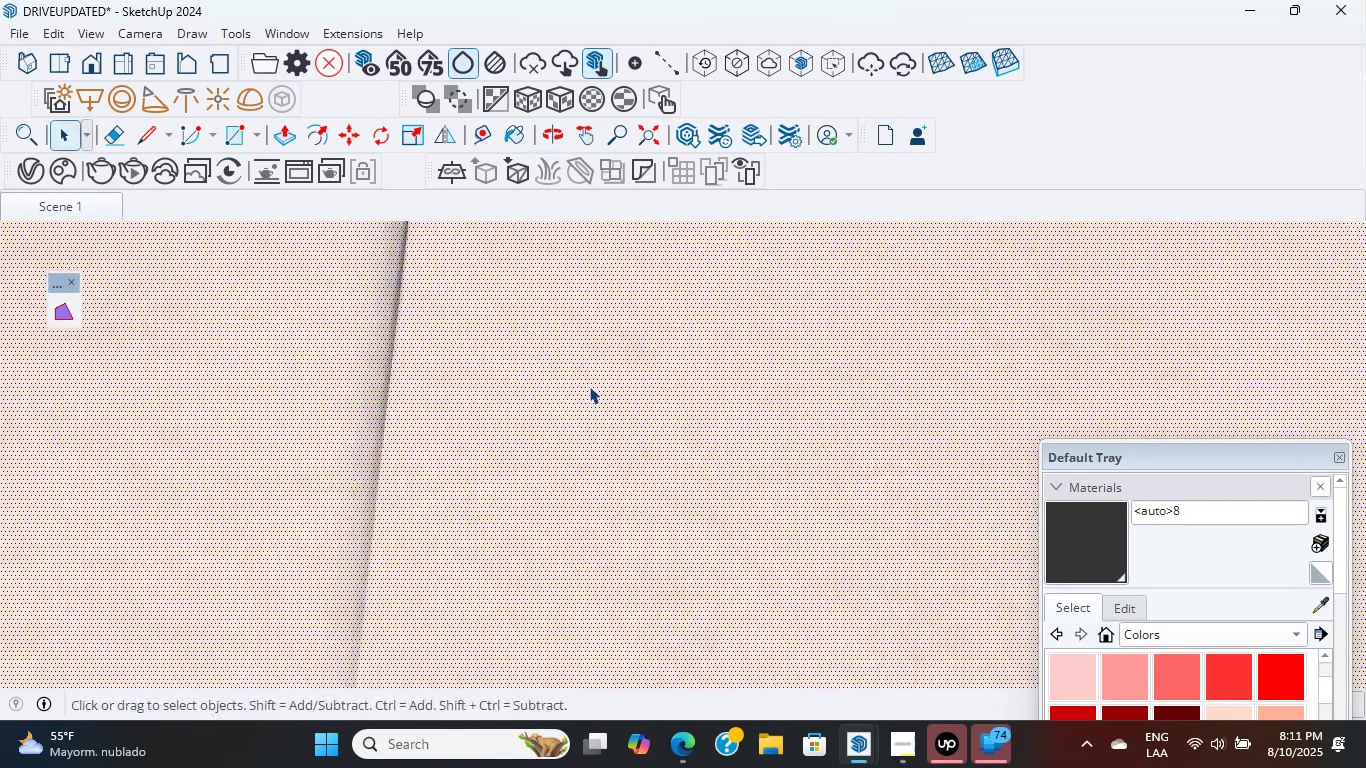 
triple_click([589, 386])
 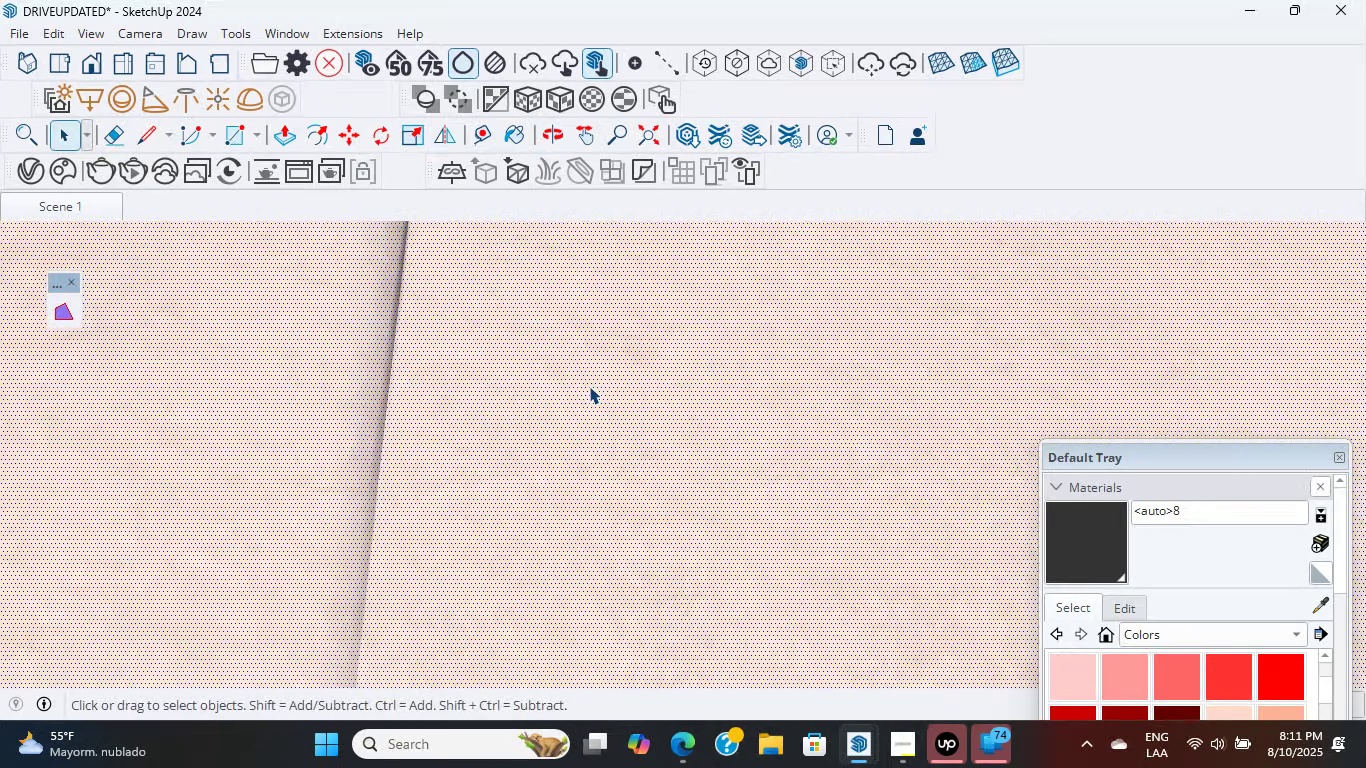 
triple_click([589, 386])
 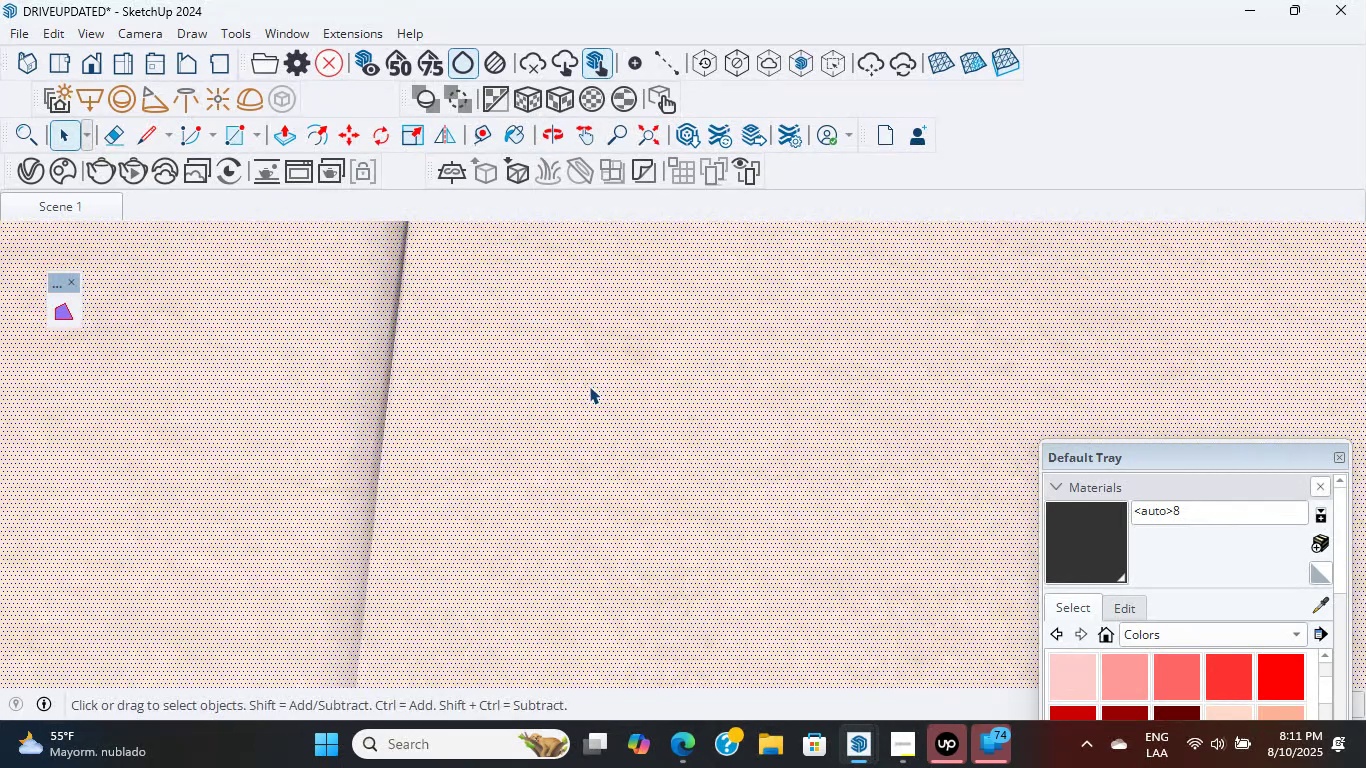 
triple_click([589, 386])
 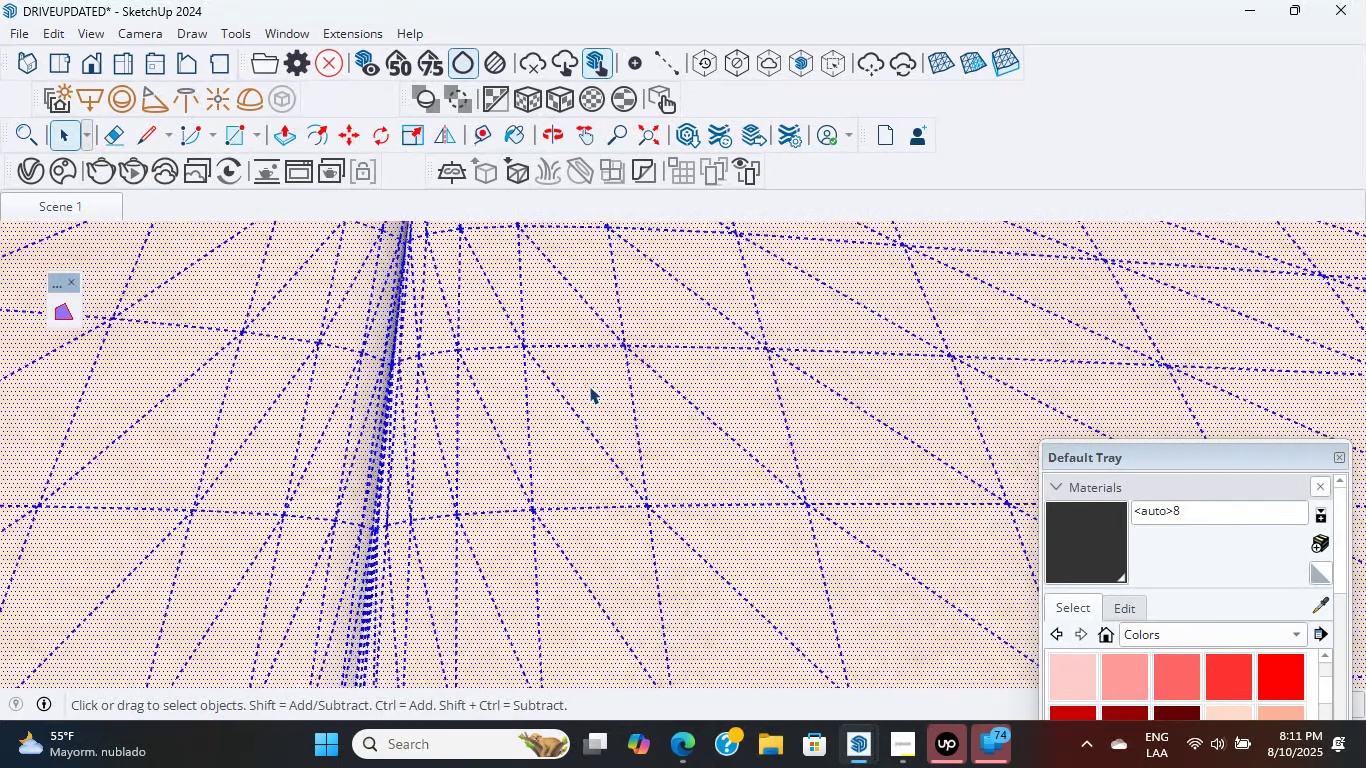 
triple_click([589, 386])
 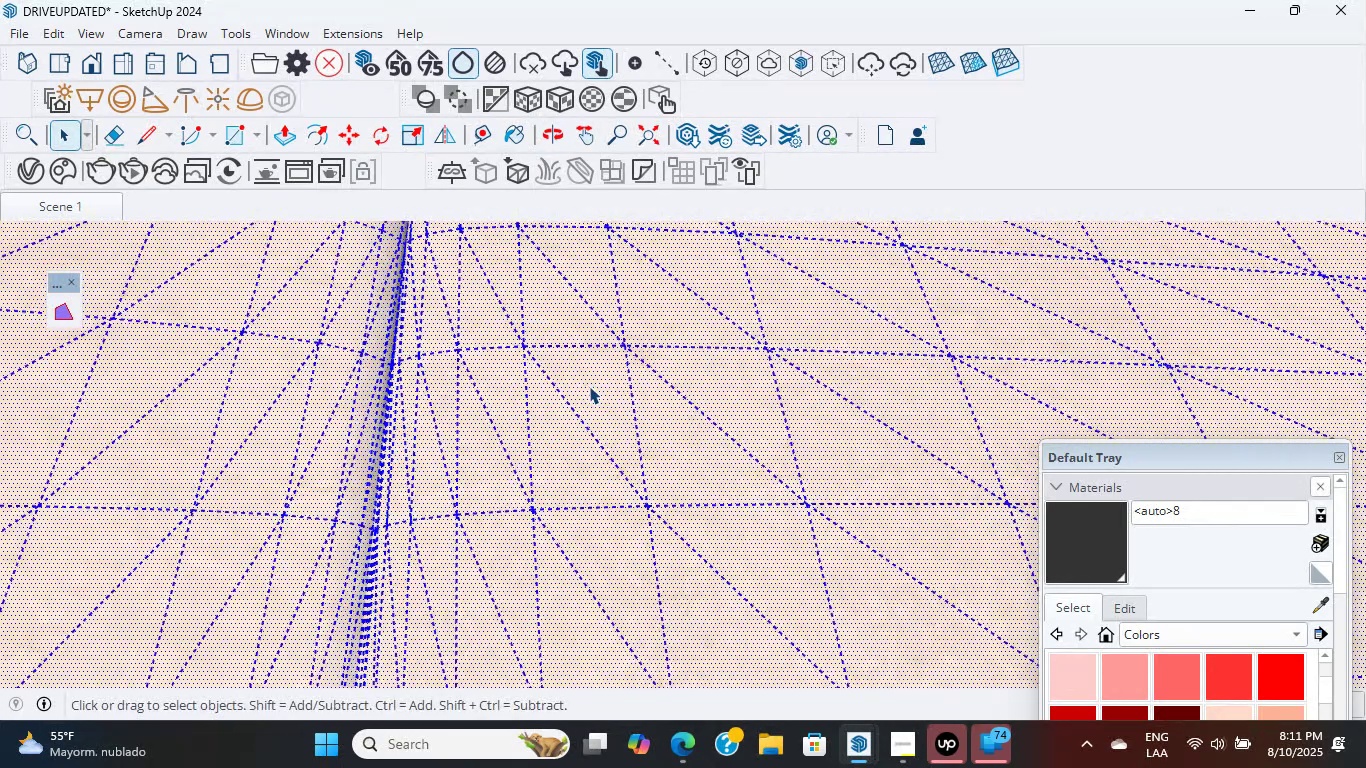 
triple_click([589, 386])
 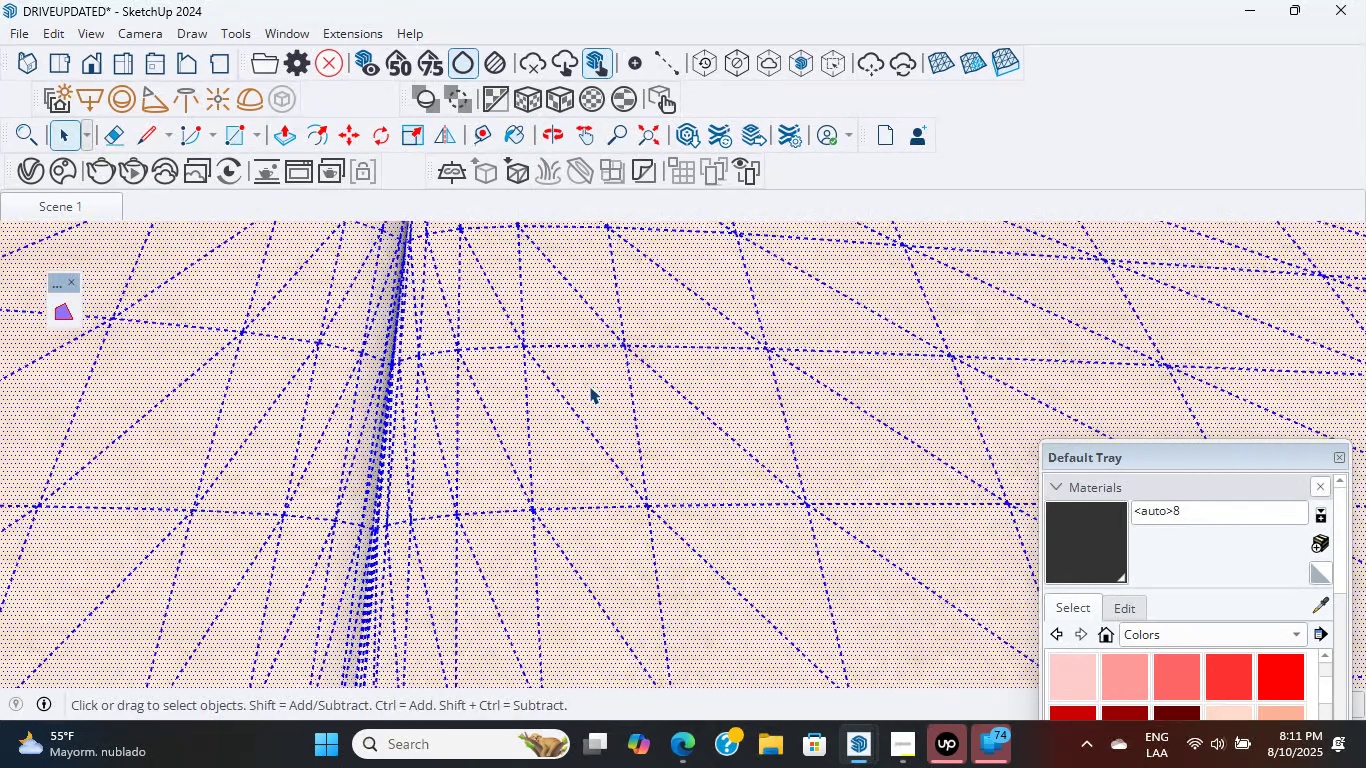 
triple_click([589, 386])
 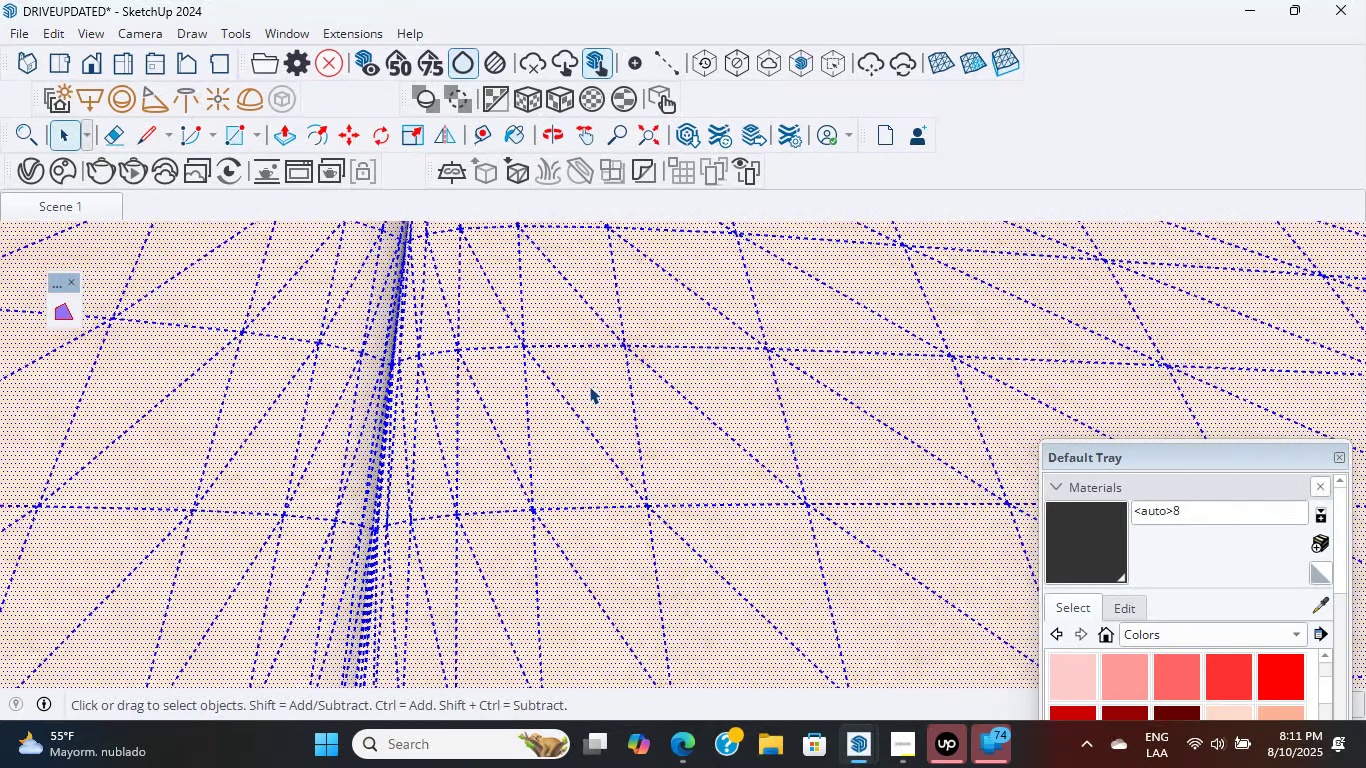 
triple_click([589, 386])
 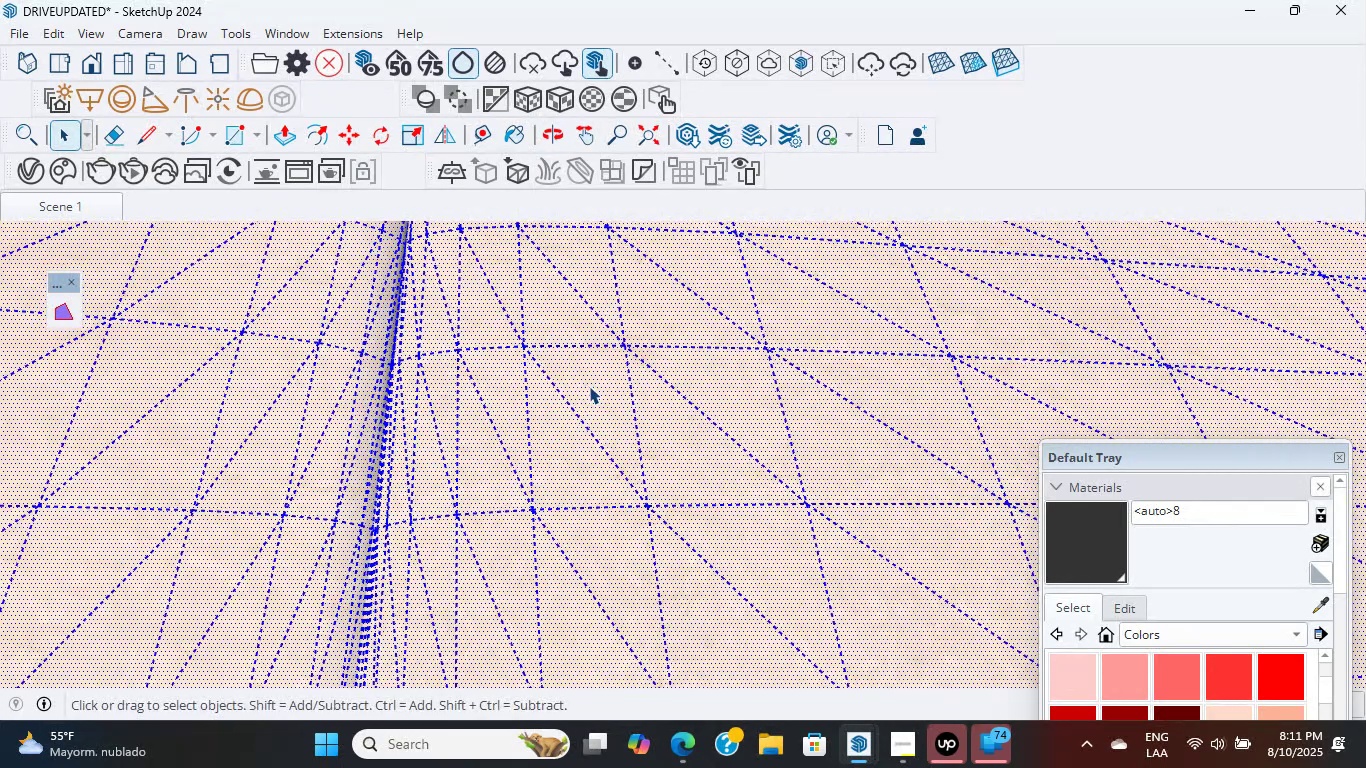 
triple_click([589, 386])
 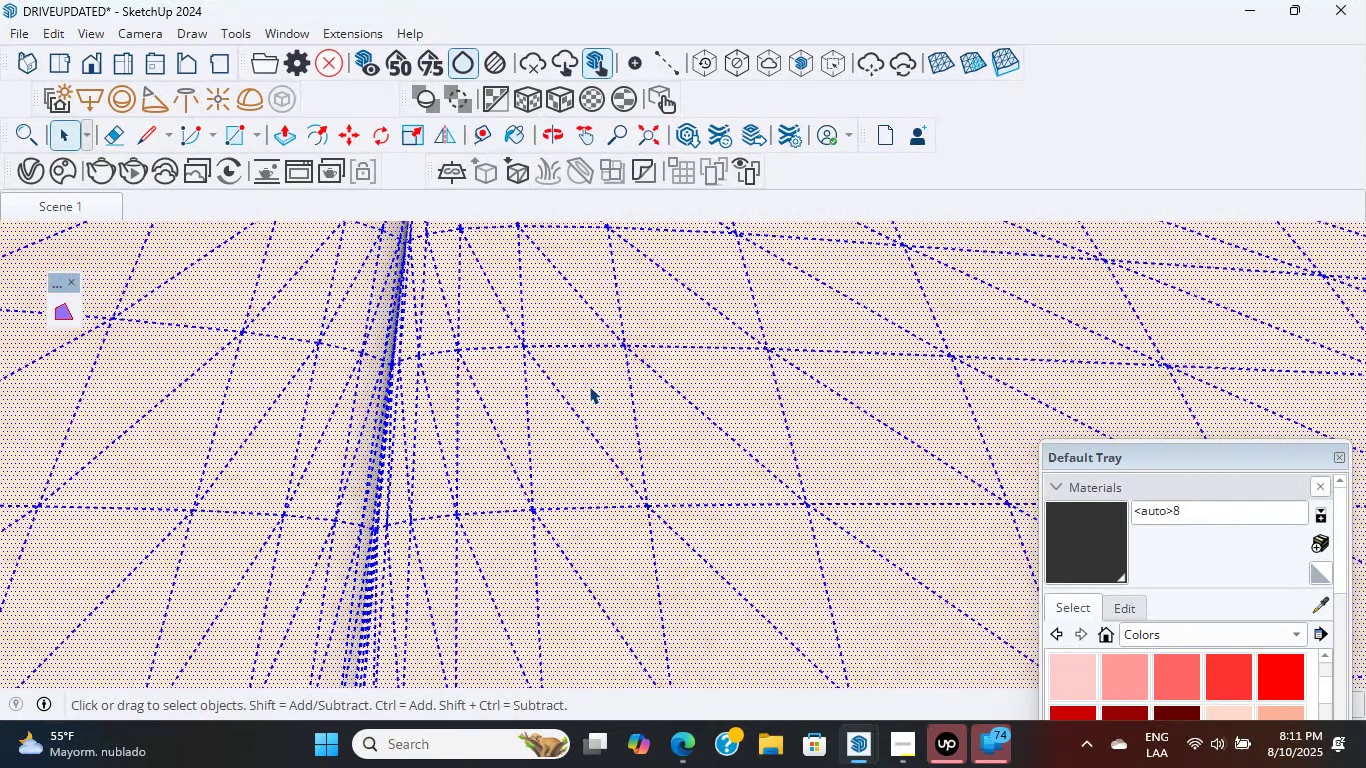 
triple_click([589, 386])
 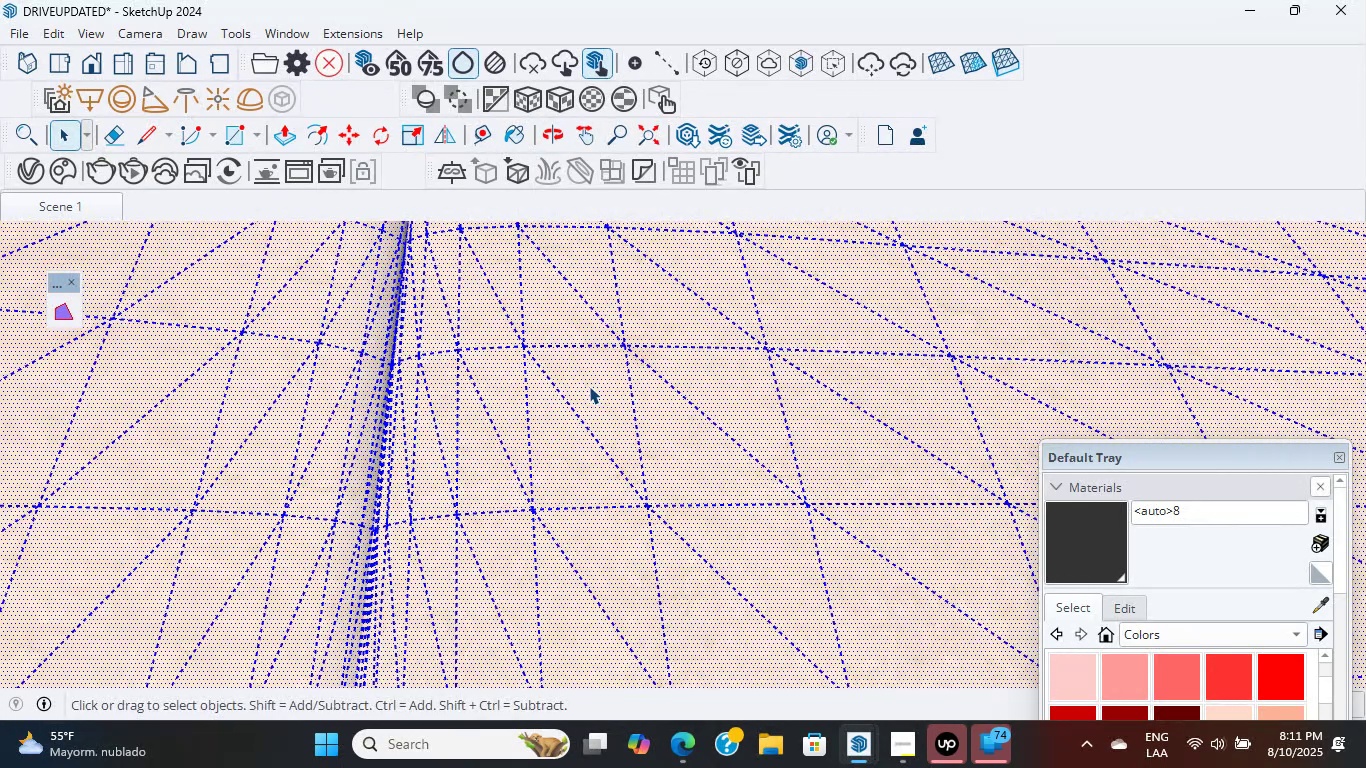 
triple_click([589, 386])
 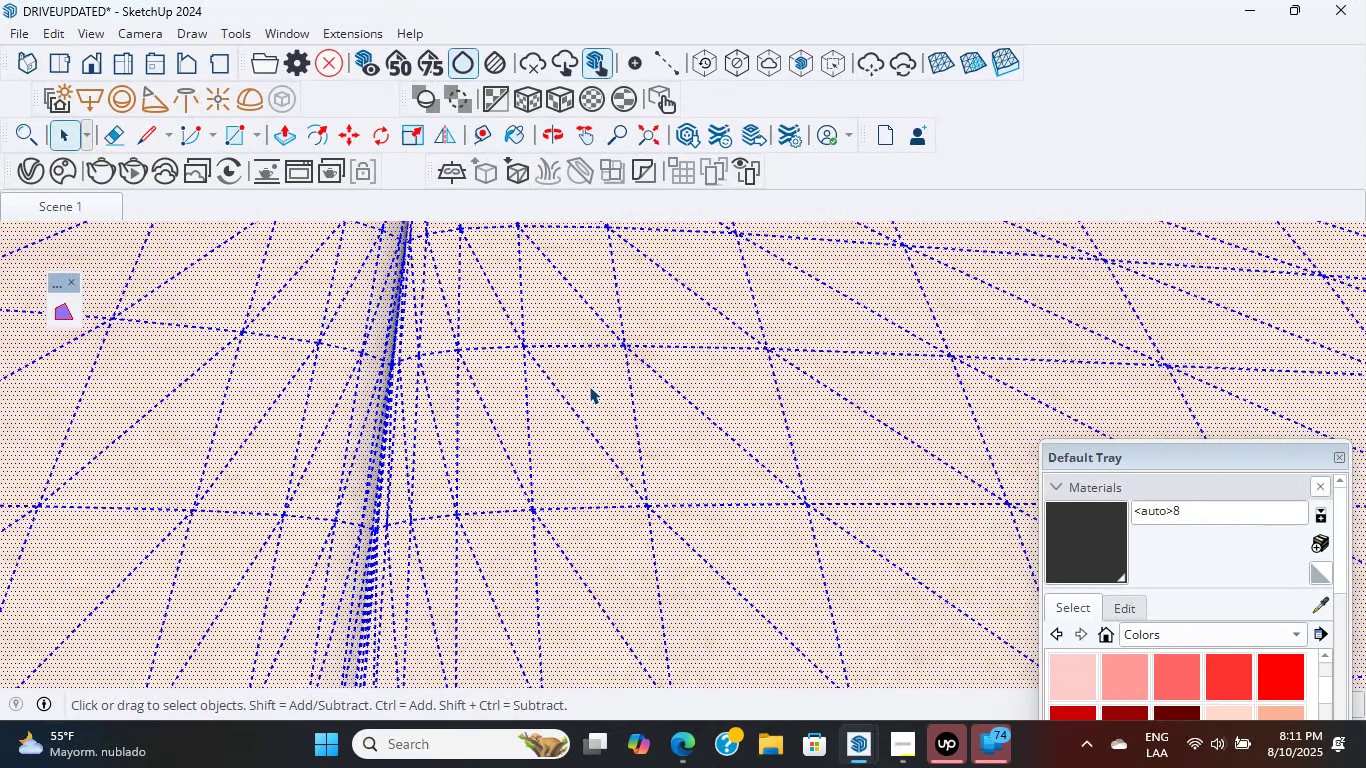 
triple_click([589, 386])
 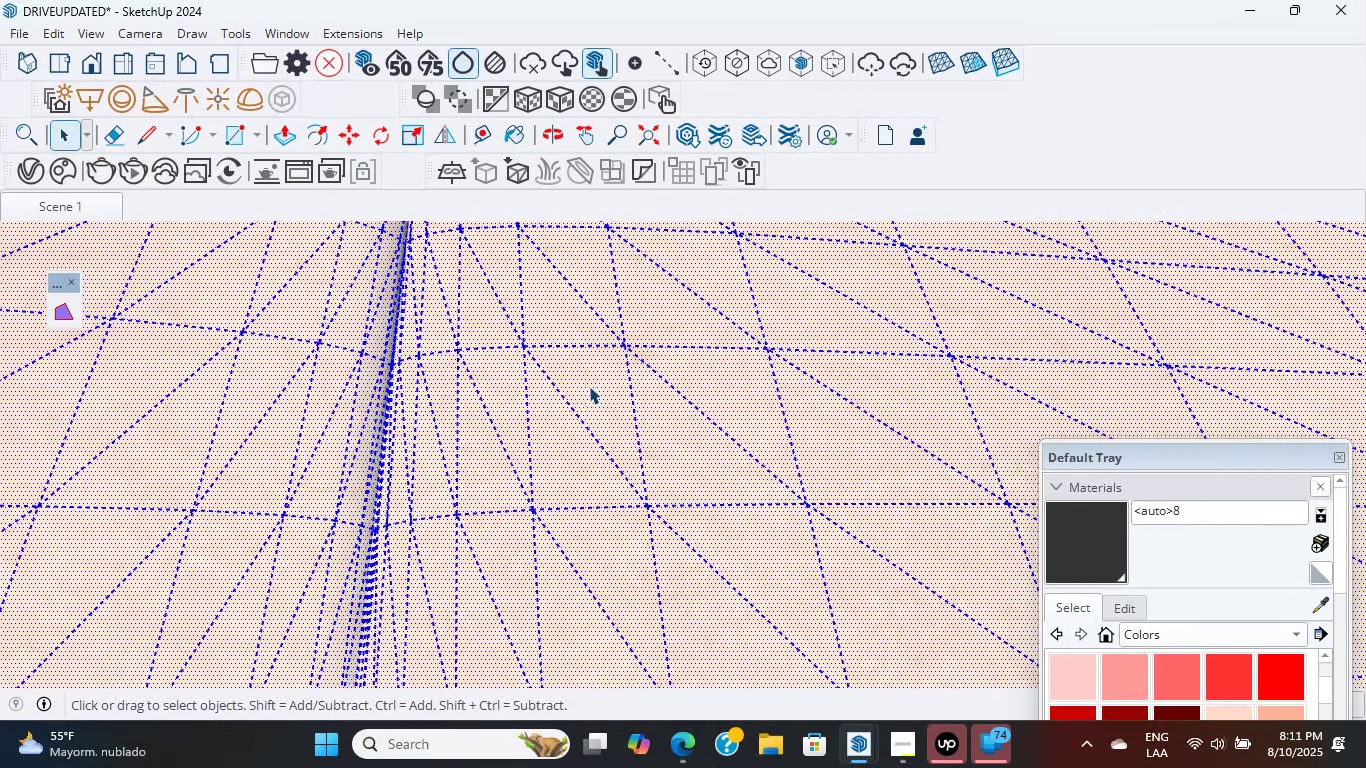 
triple_click([589, 386])
 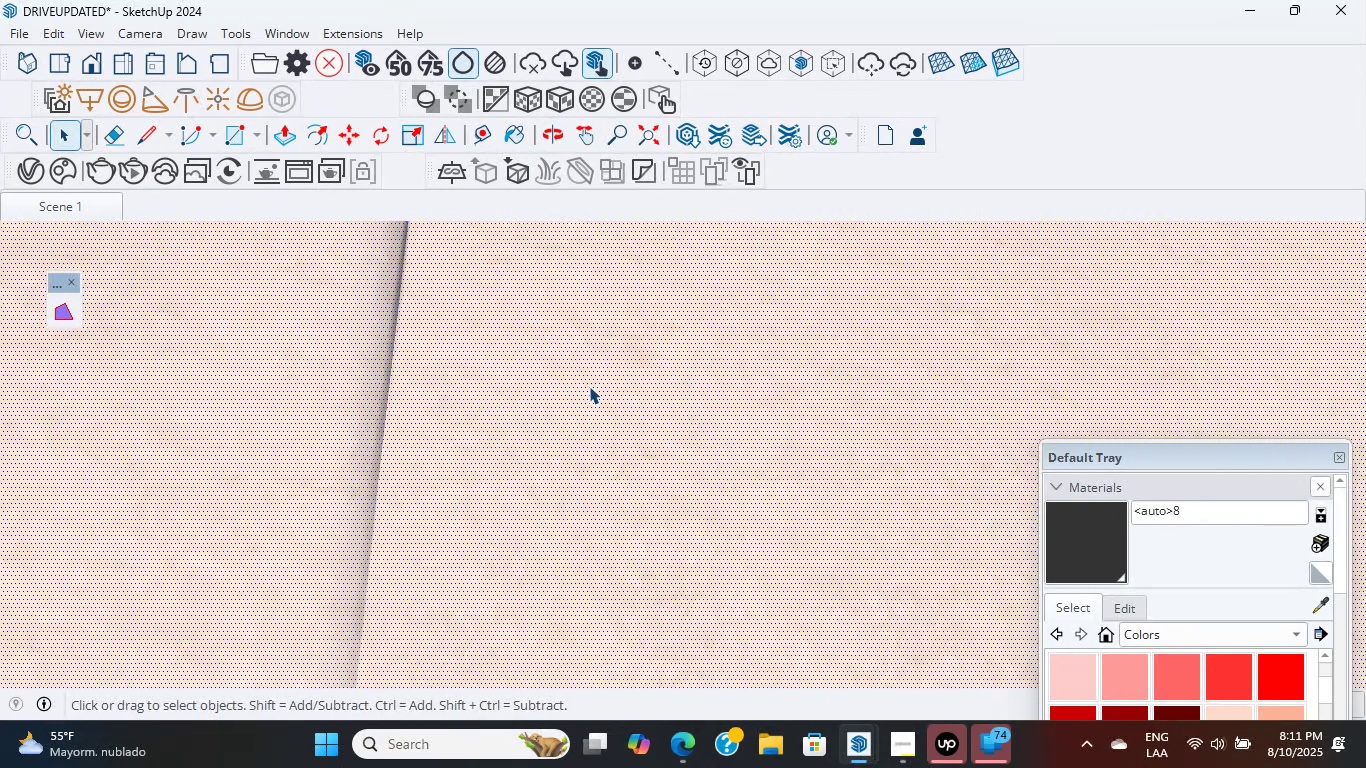 
double_click([589, 386])
 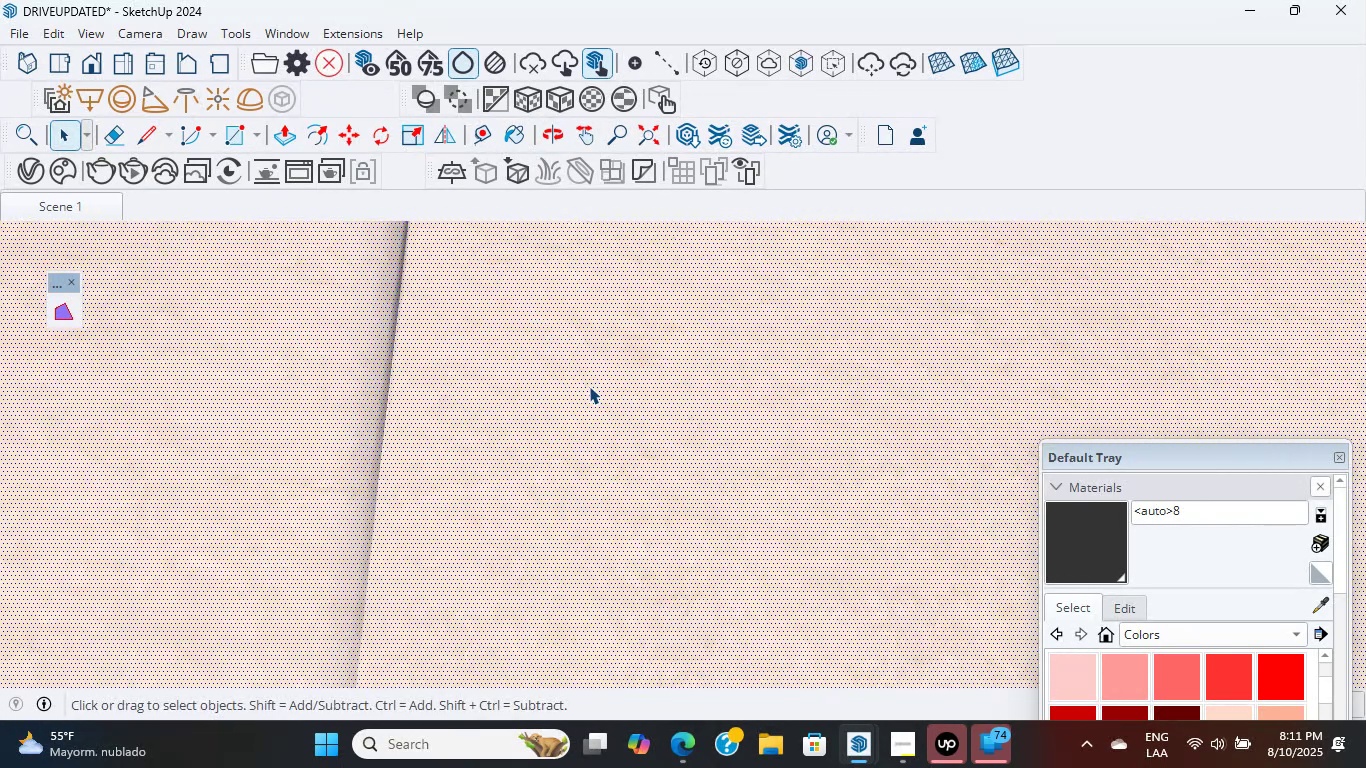 
scroll: coordinate [592, 391], scroll_direction: up, amount: 4.0
 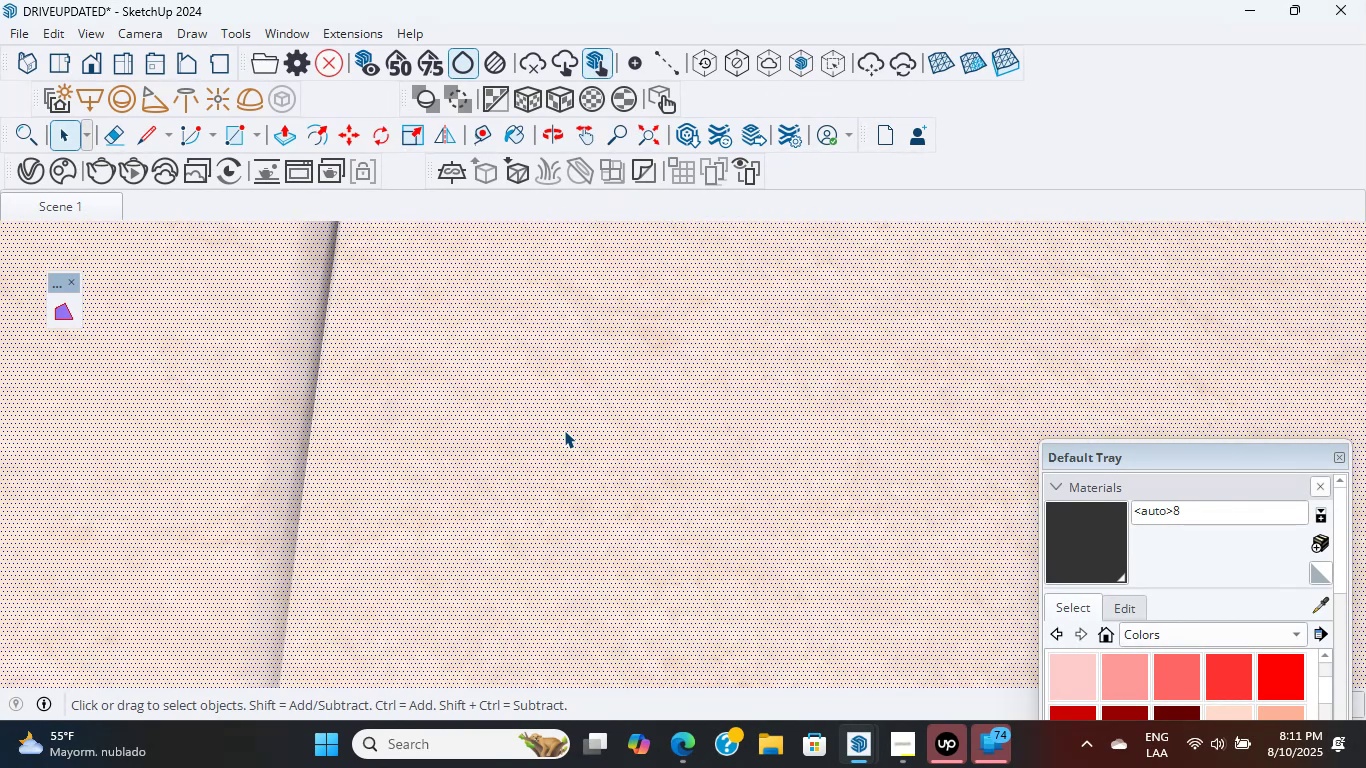 
wait(46.41)
 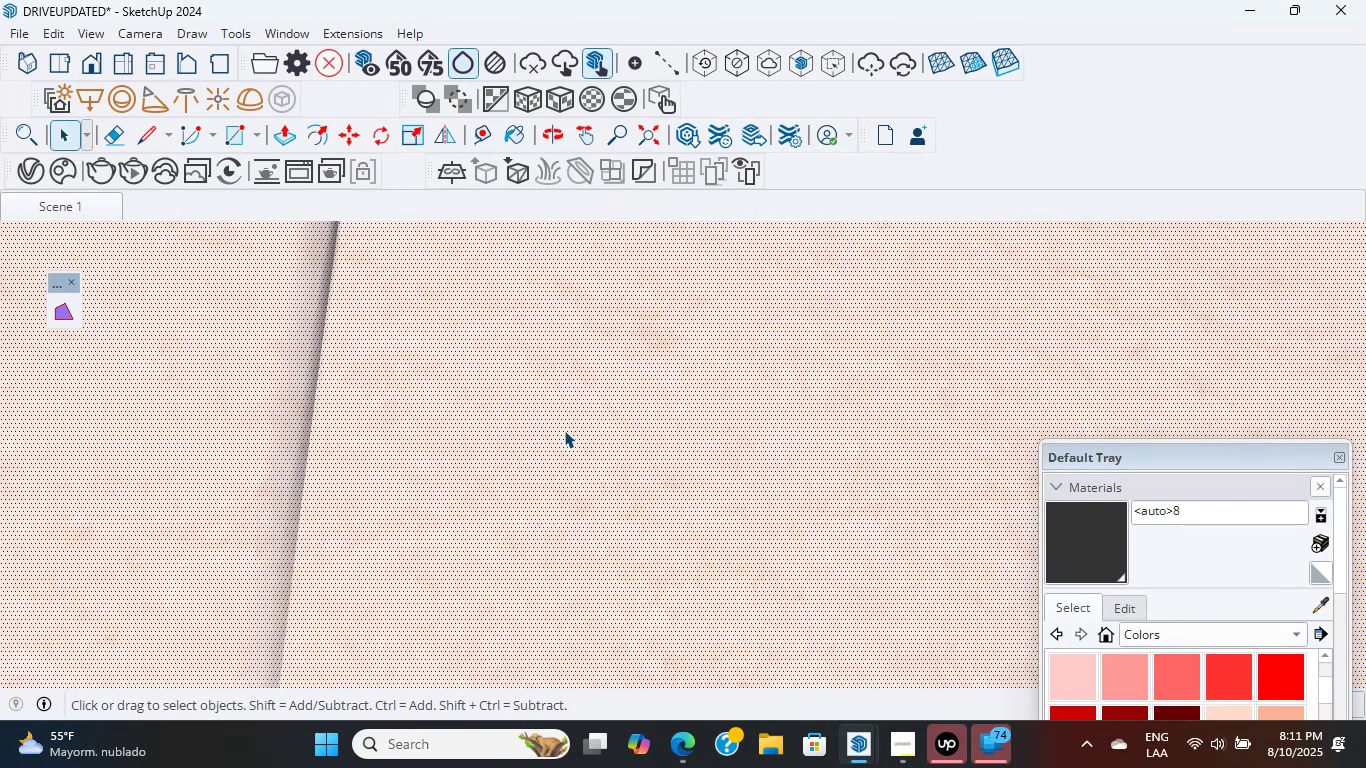 
scroll: coordinate [741, 340], scroll_direction: down, amount: 1.0
 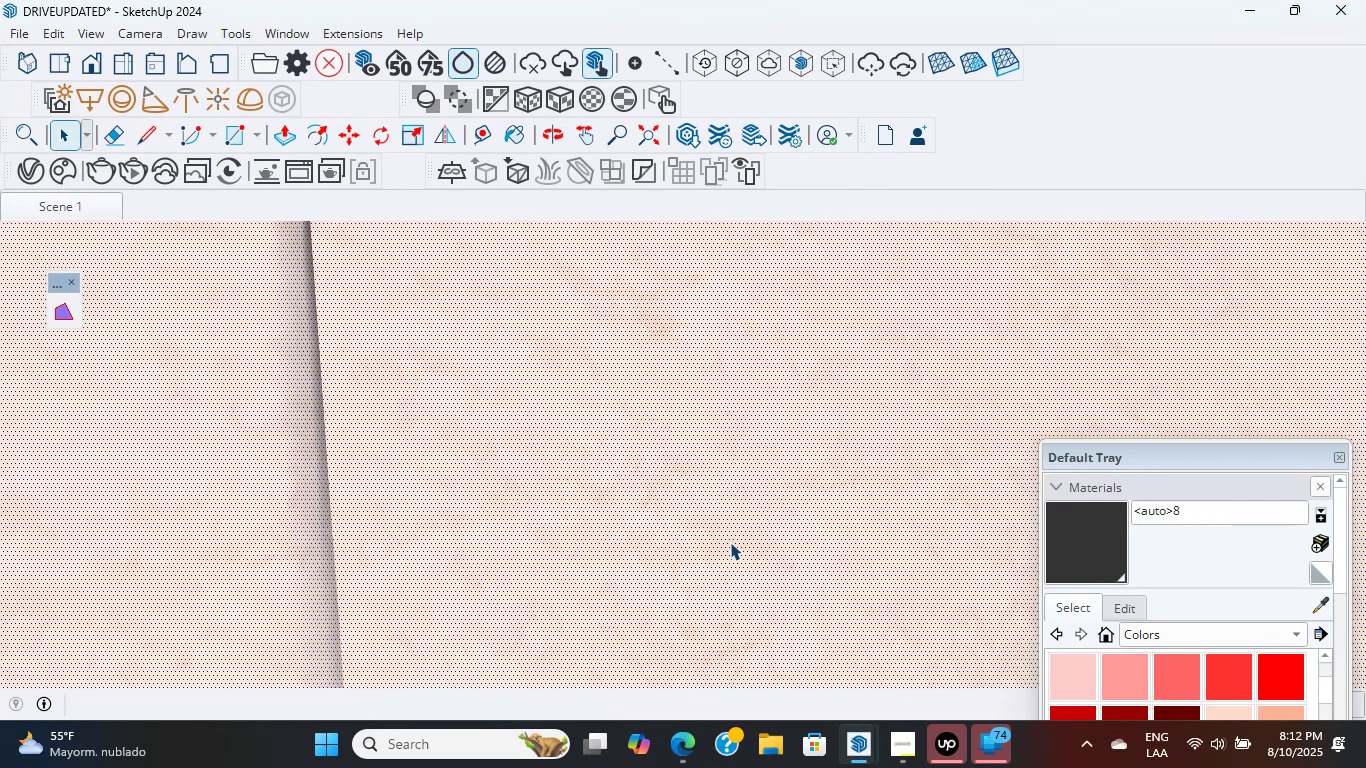 
wait(8.97)
 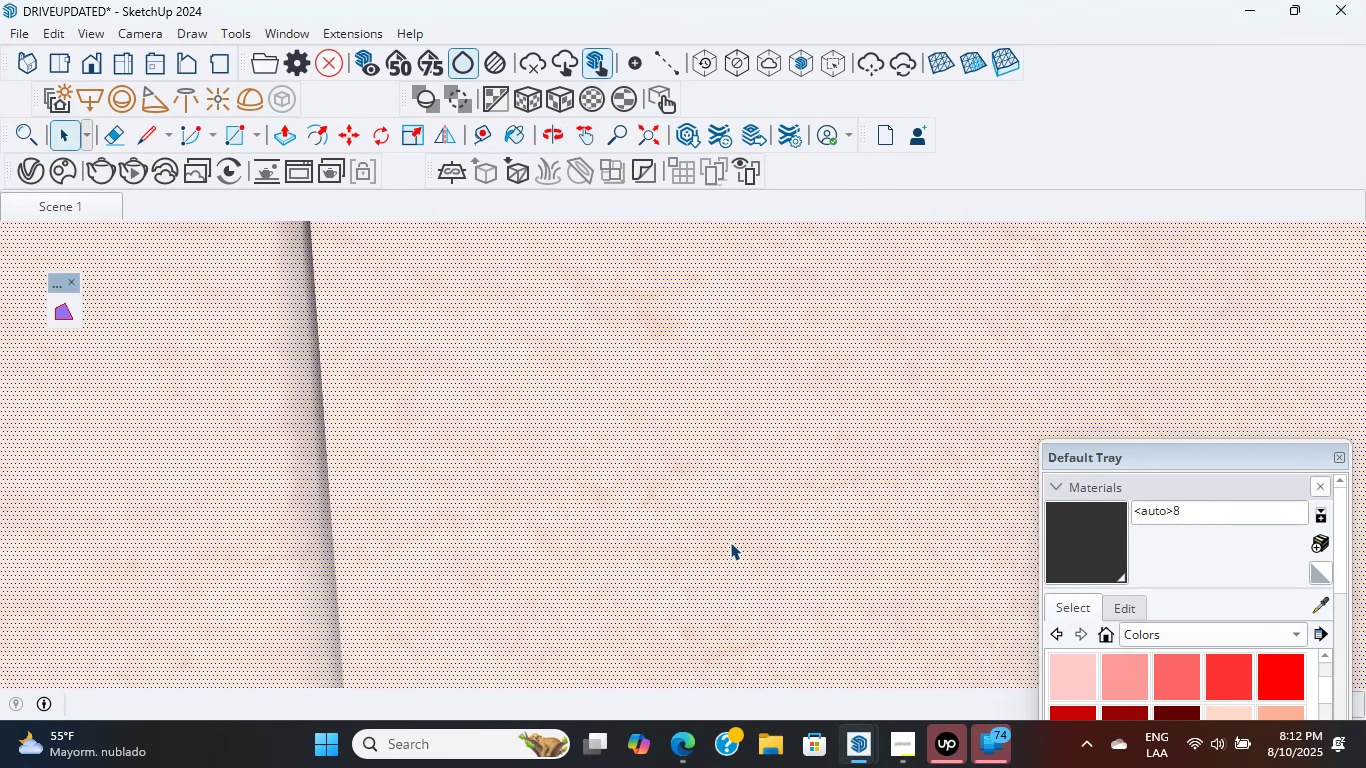 
middle_click([747, 553])
 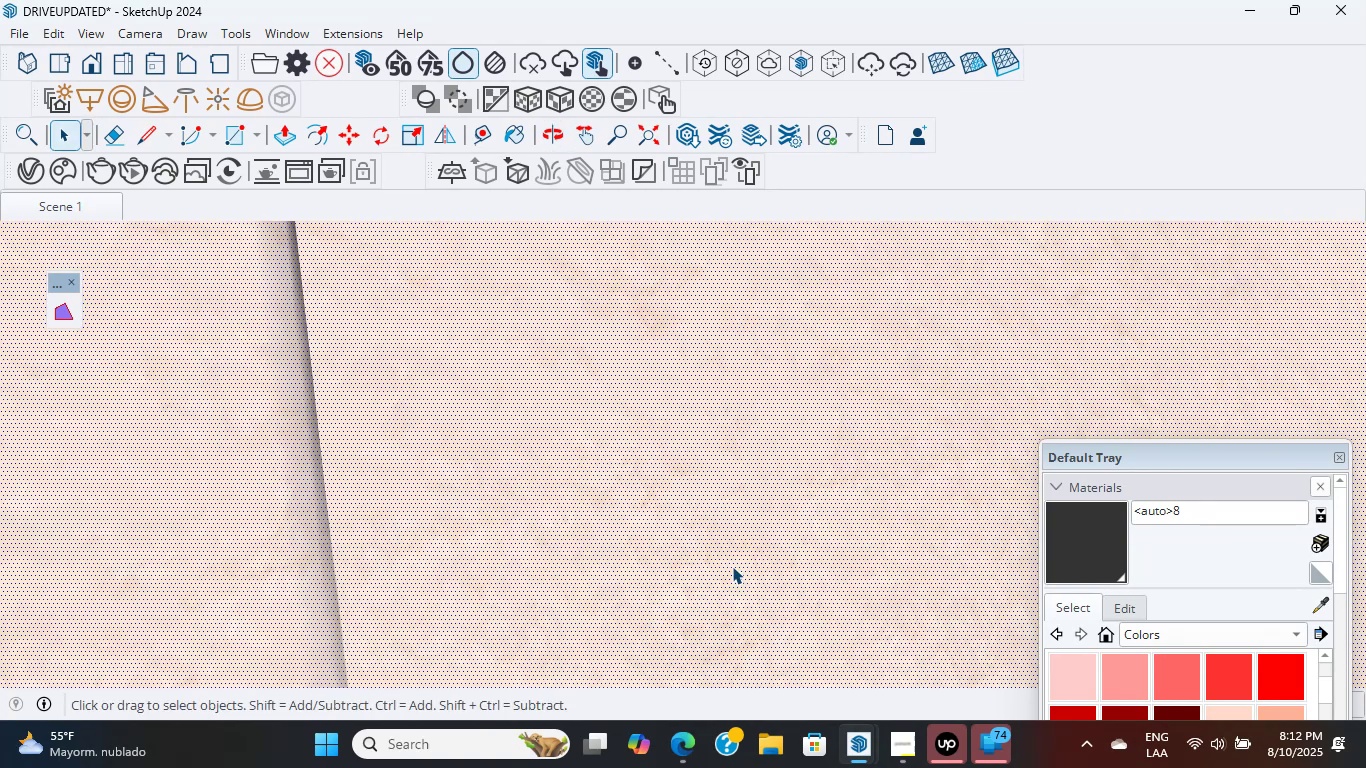 
wait(22.08)
 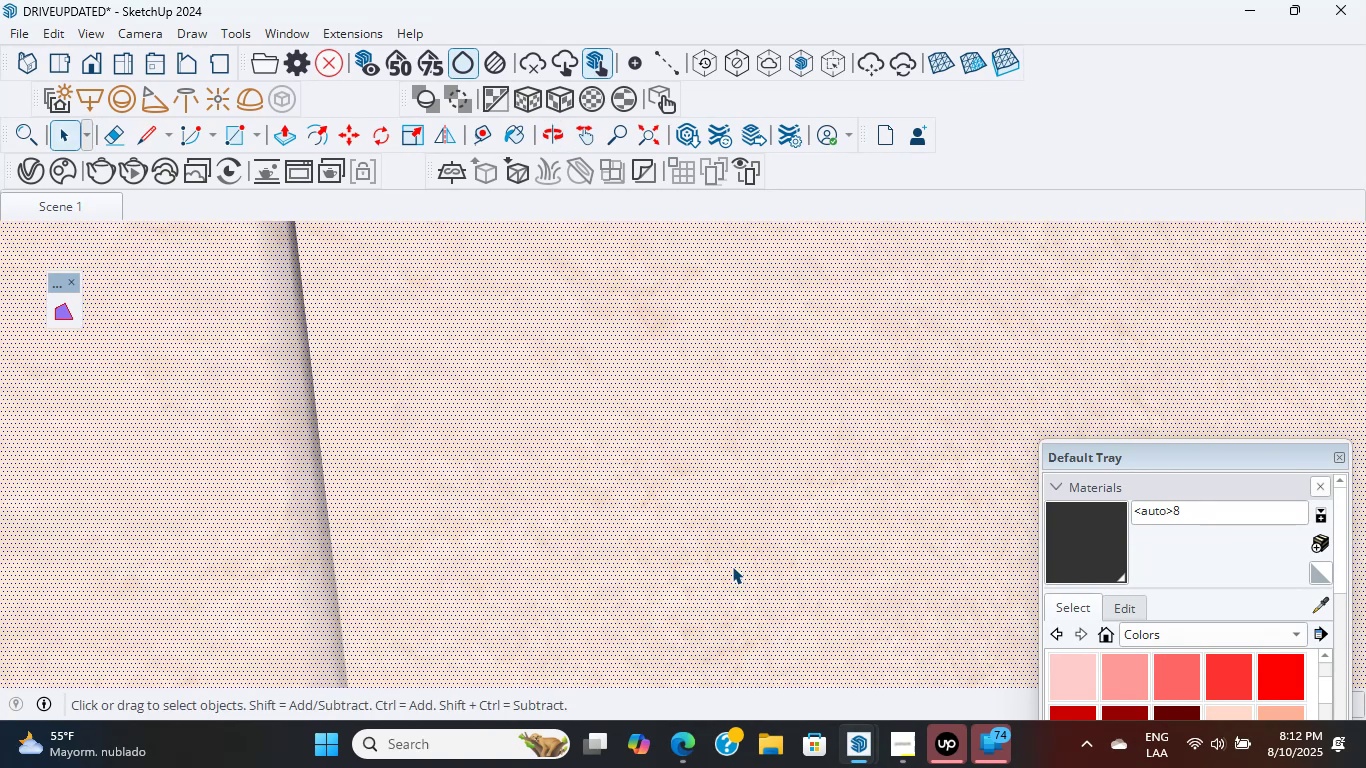 
scroll: coordinate [483, 346], scroll_direction: down, amount: 25.0
 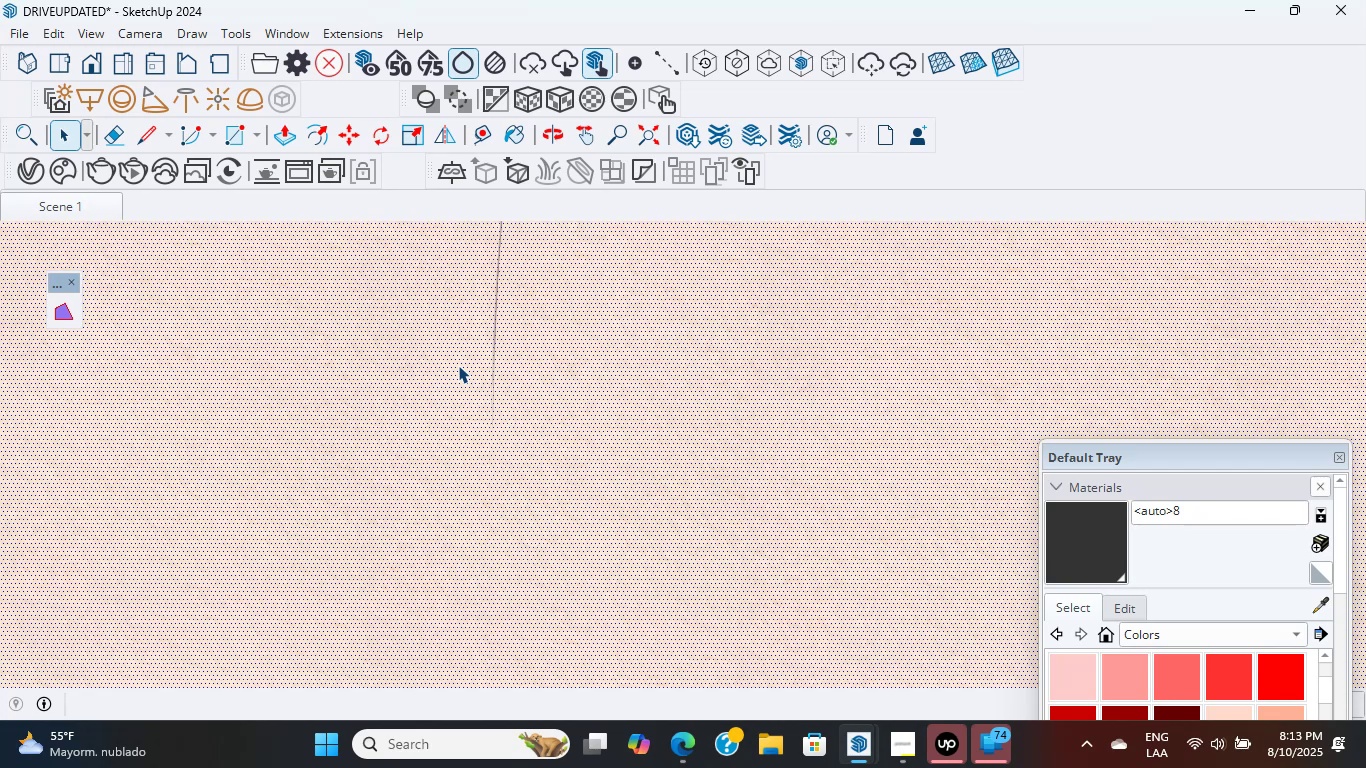 
wait(77.71)
 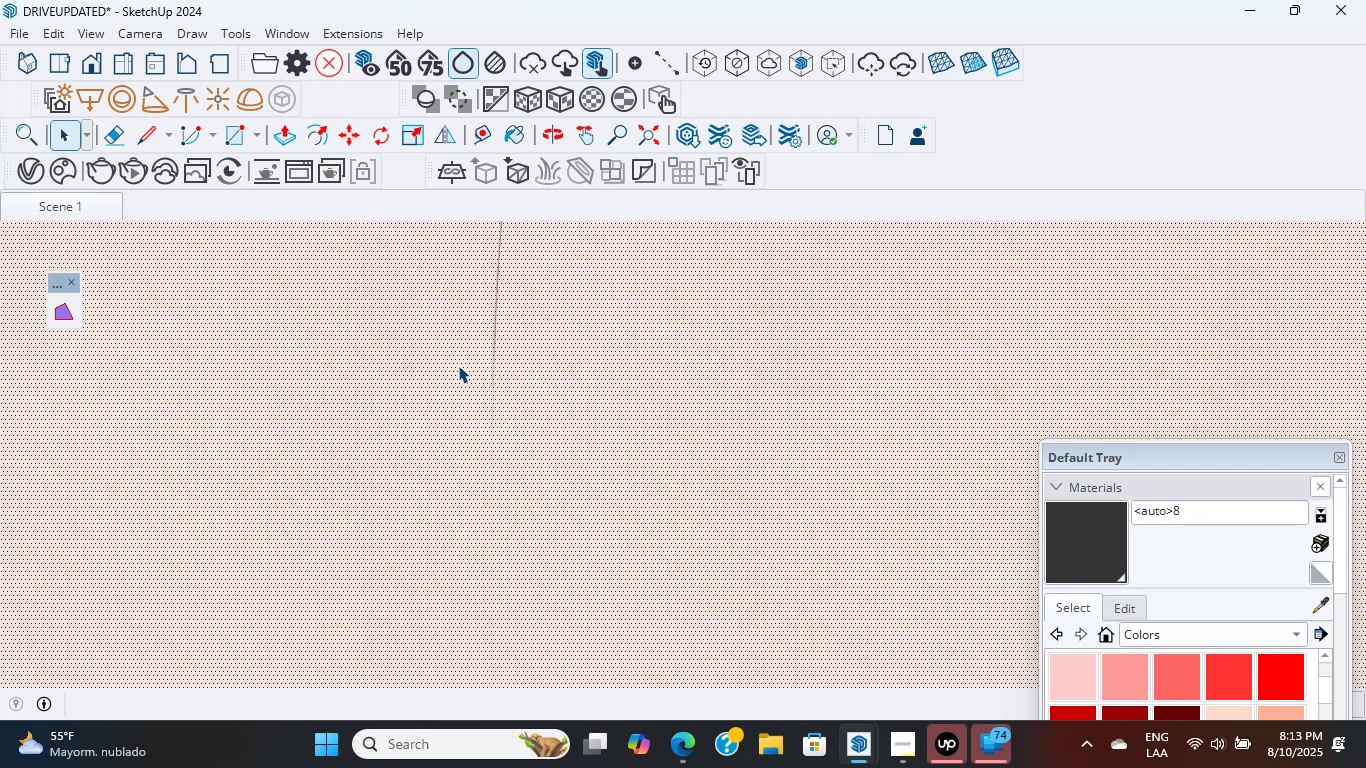 
scroll: coordinate [427, 455], scroll_direction: down, amount: 13.0
 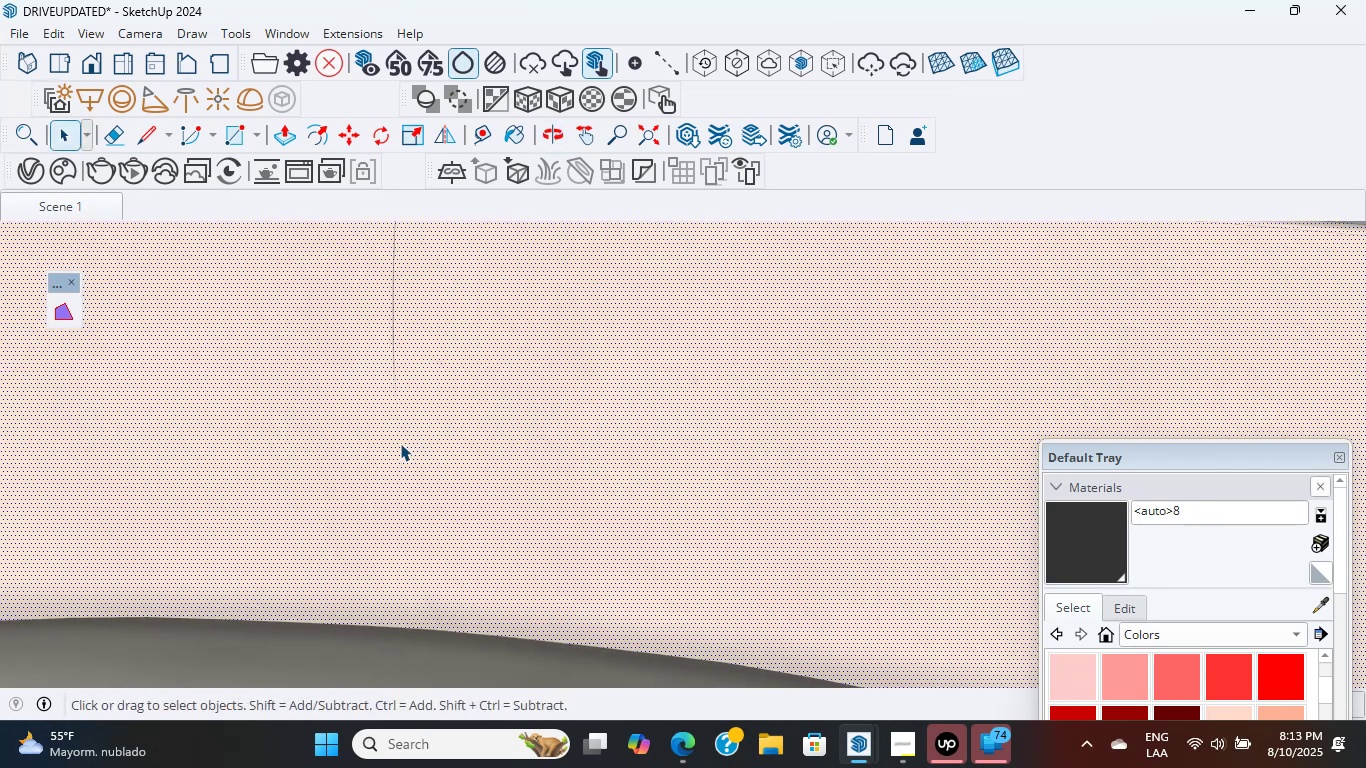 
double_click([394, 439])
 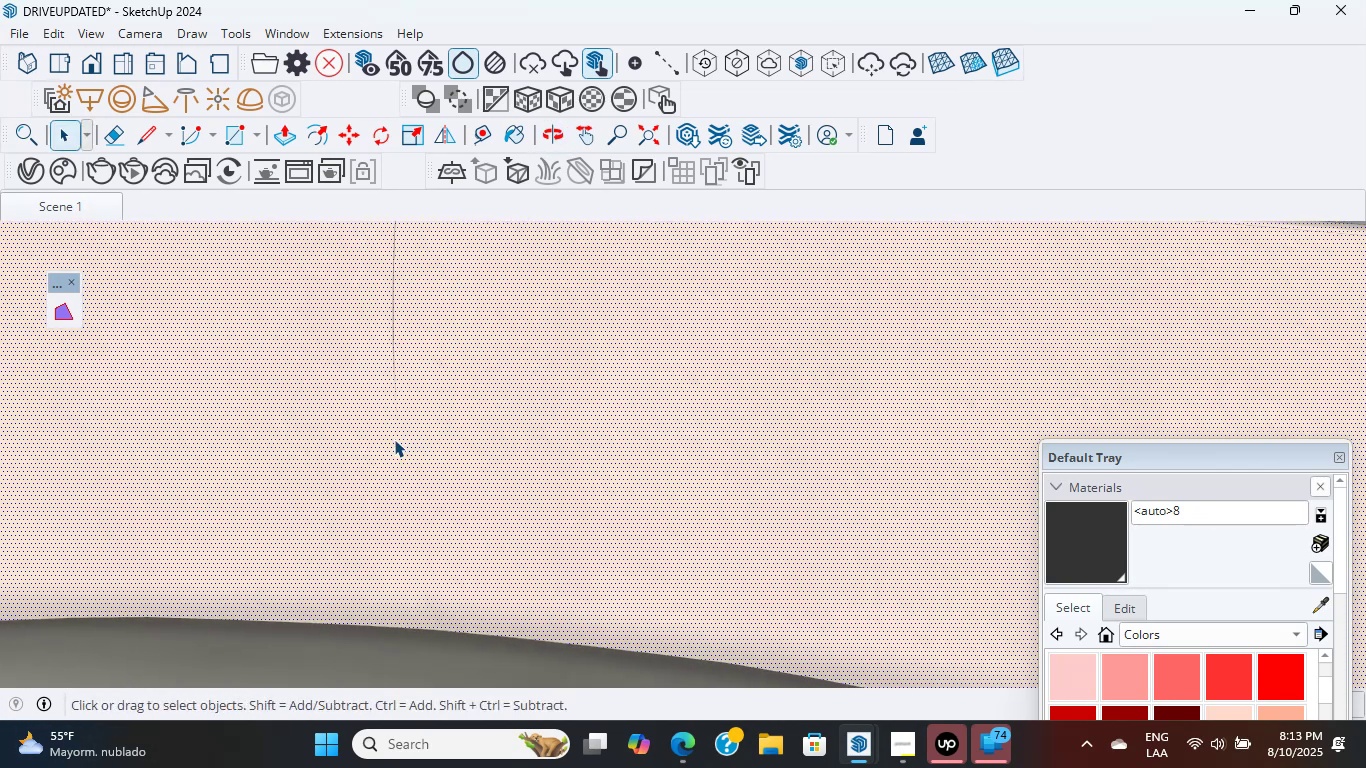 
triple_click([394, 439])
 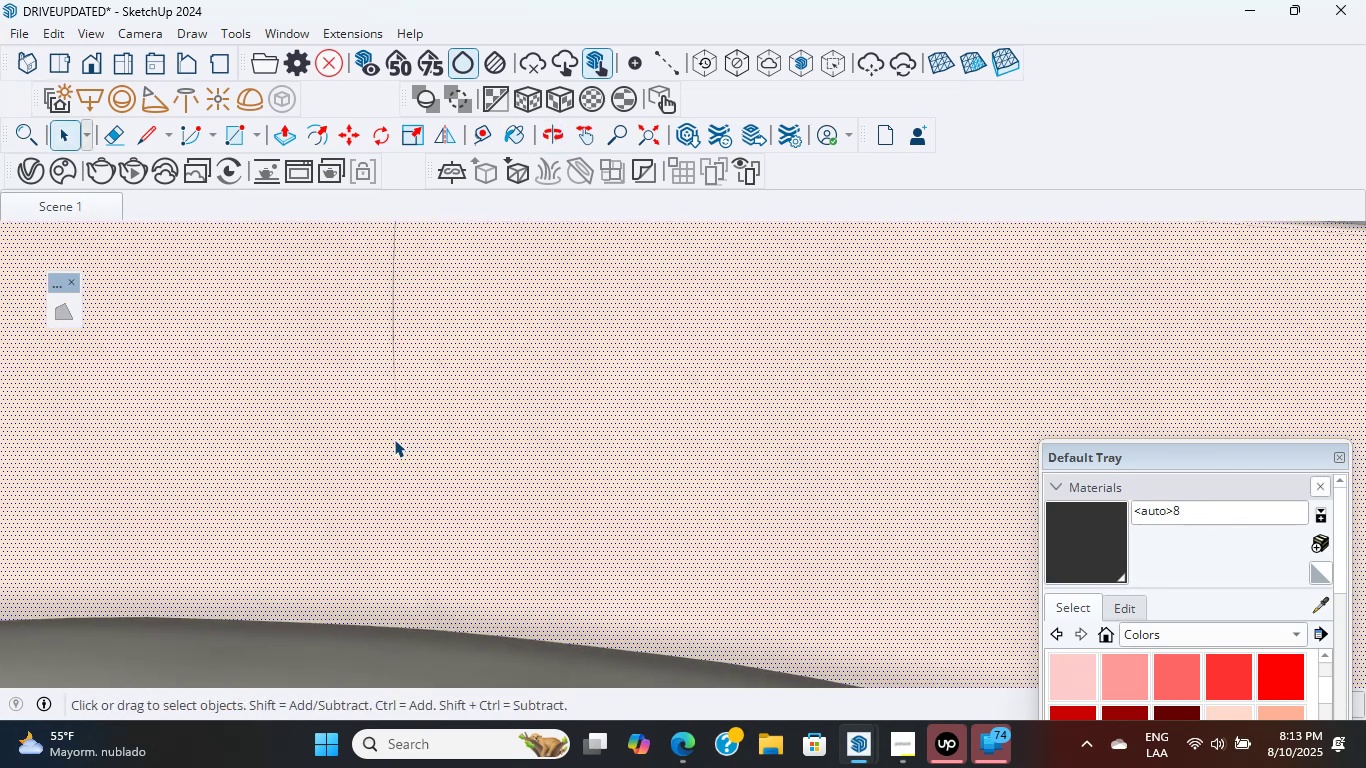 
triple_click([394, 439])
 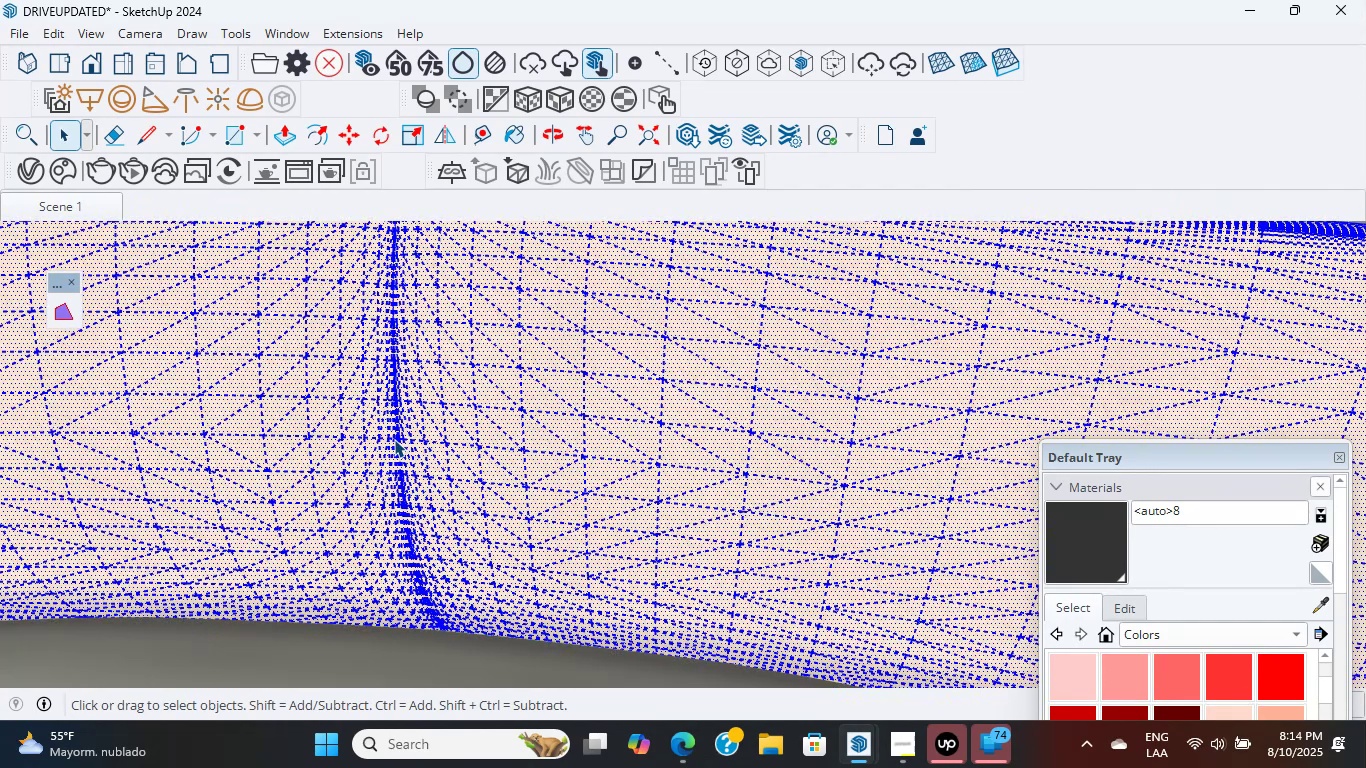 
scroll: coordinate [354, 417], scroll_direction: down, amount: 3.0
 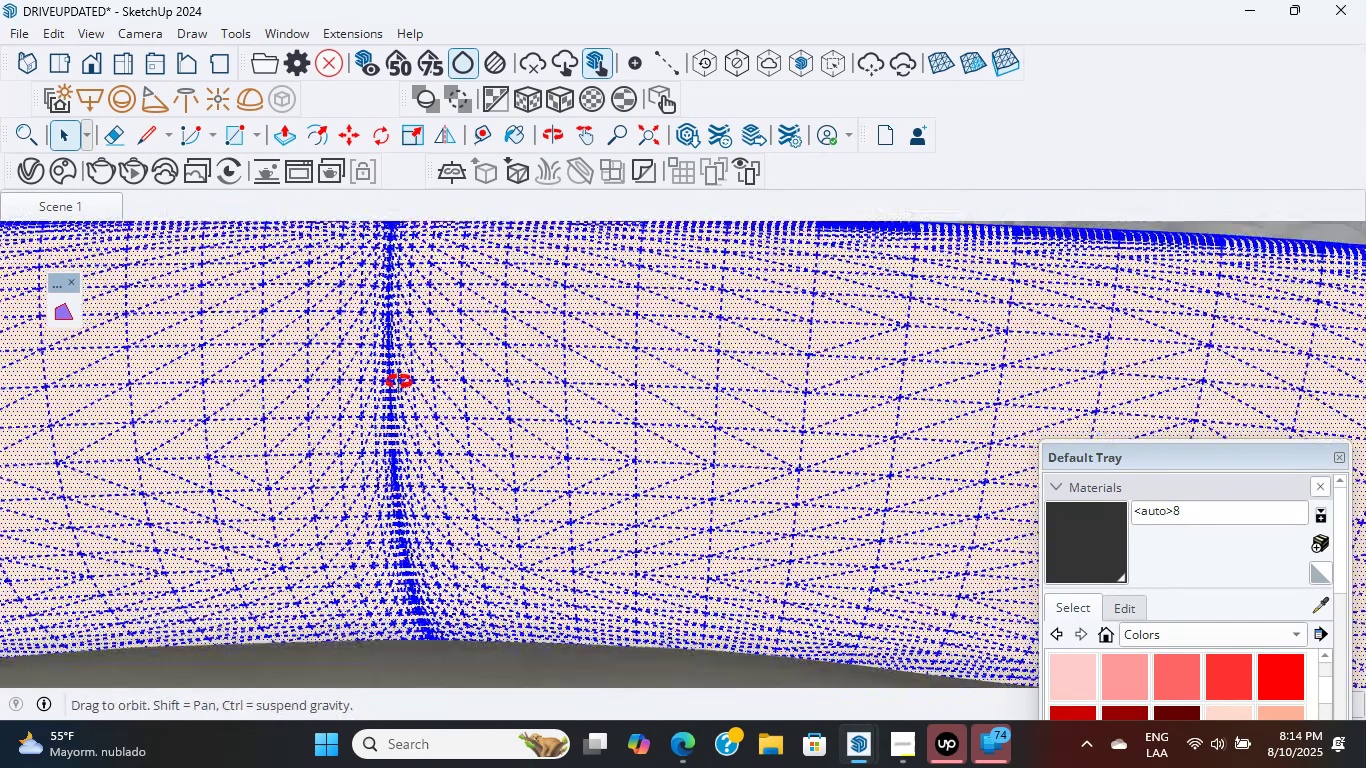 
scroll: coordinate [90, 451], scroll_direction: up, amount: 30.0
 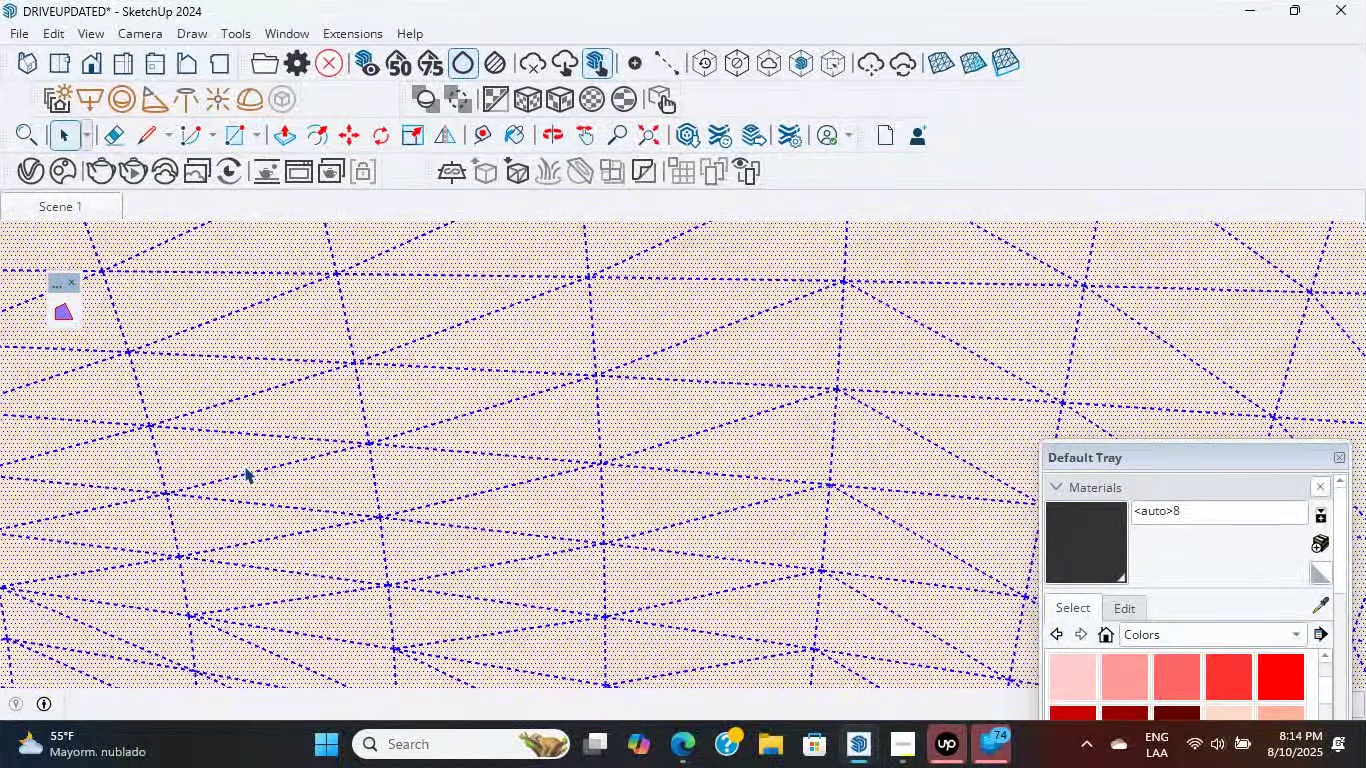 
middle_click([241, 464])
 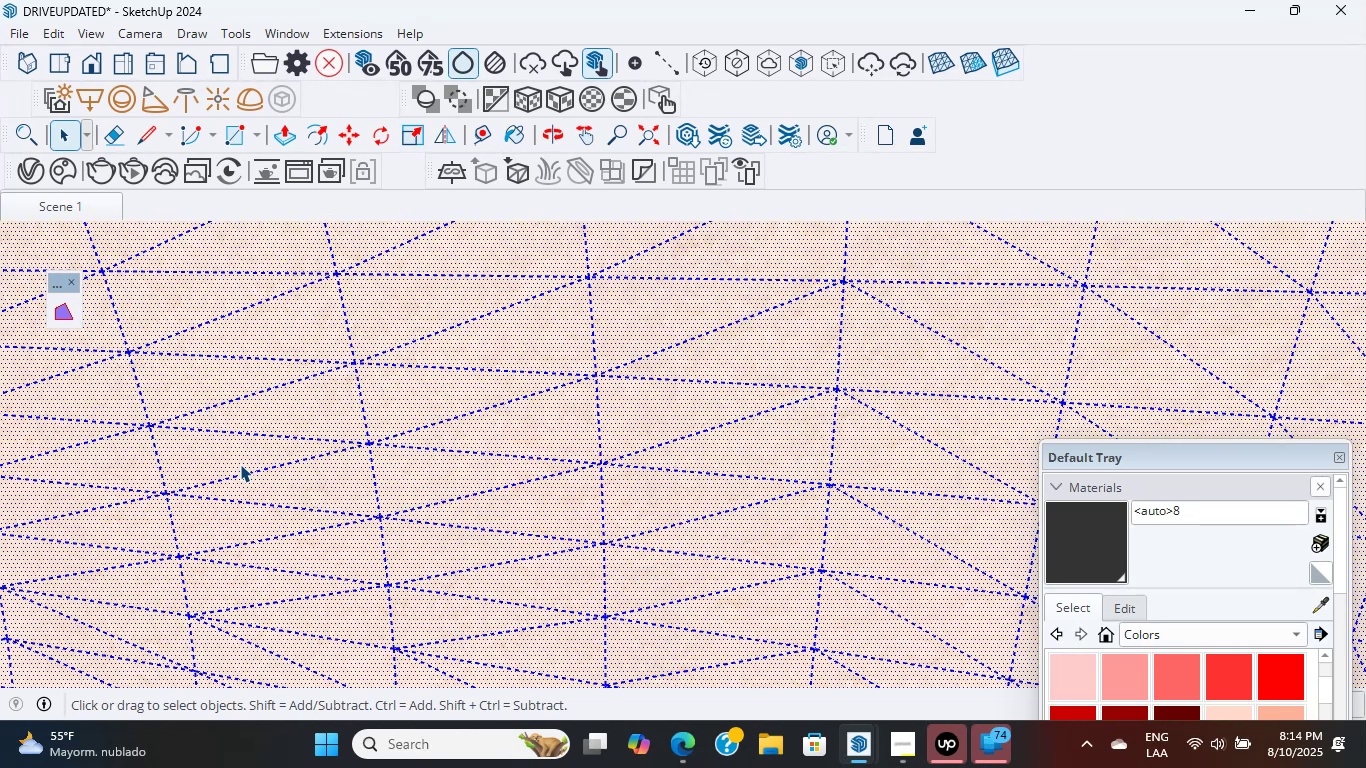 
wait(18.59)
 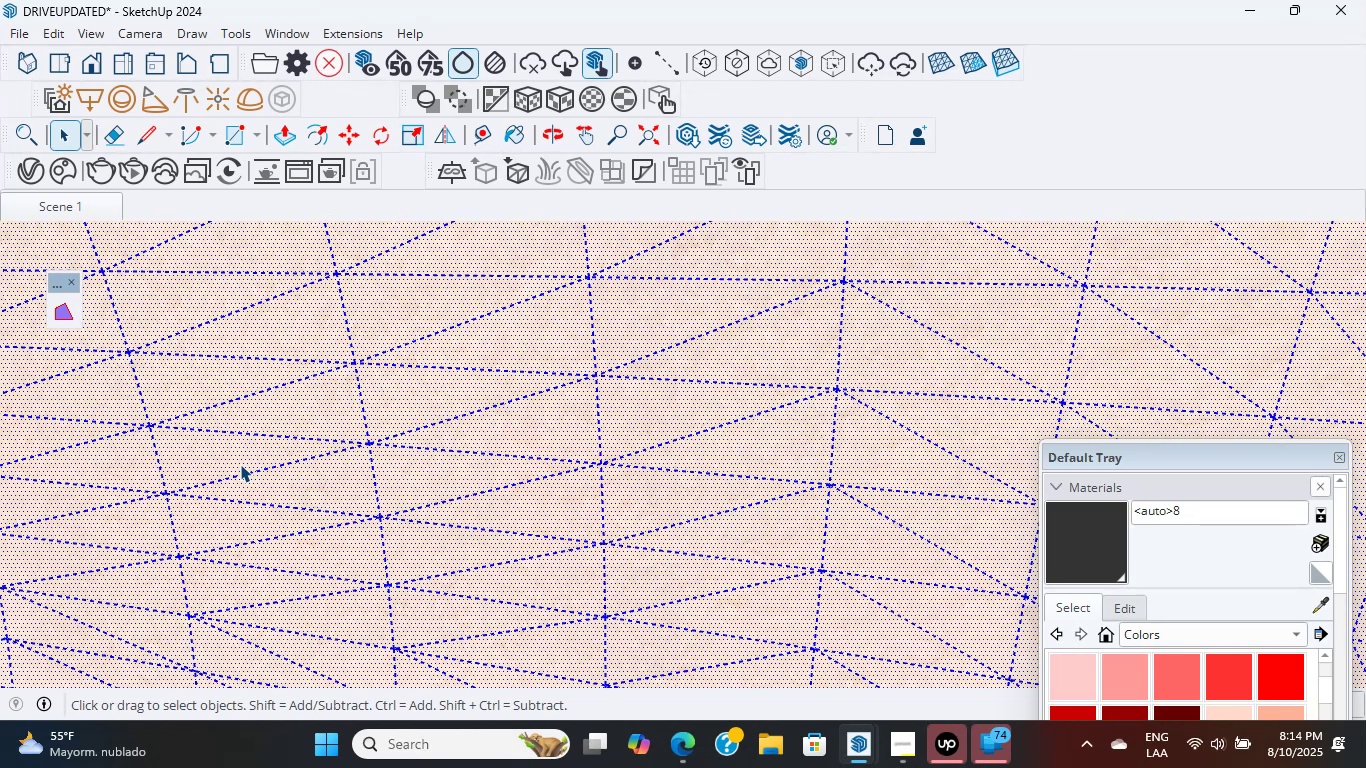 
scroll: coordinate [209, 480], scroll_direction: down, amount: 6.0
 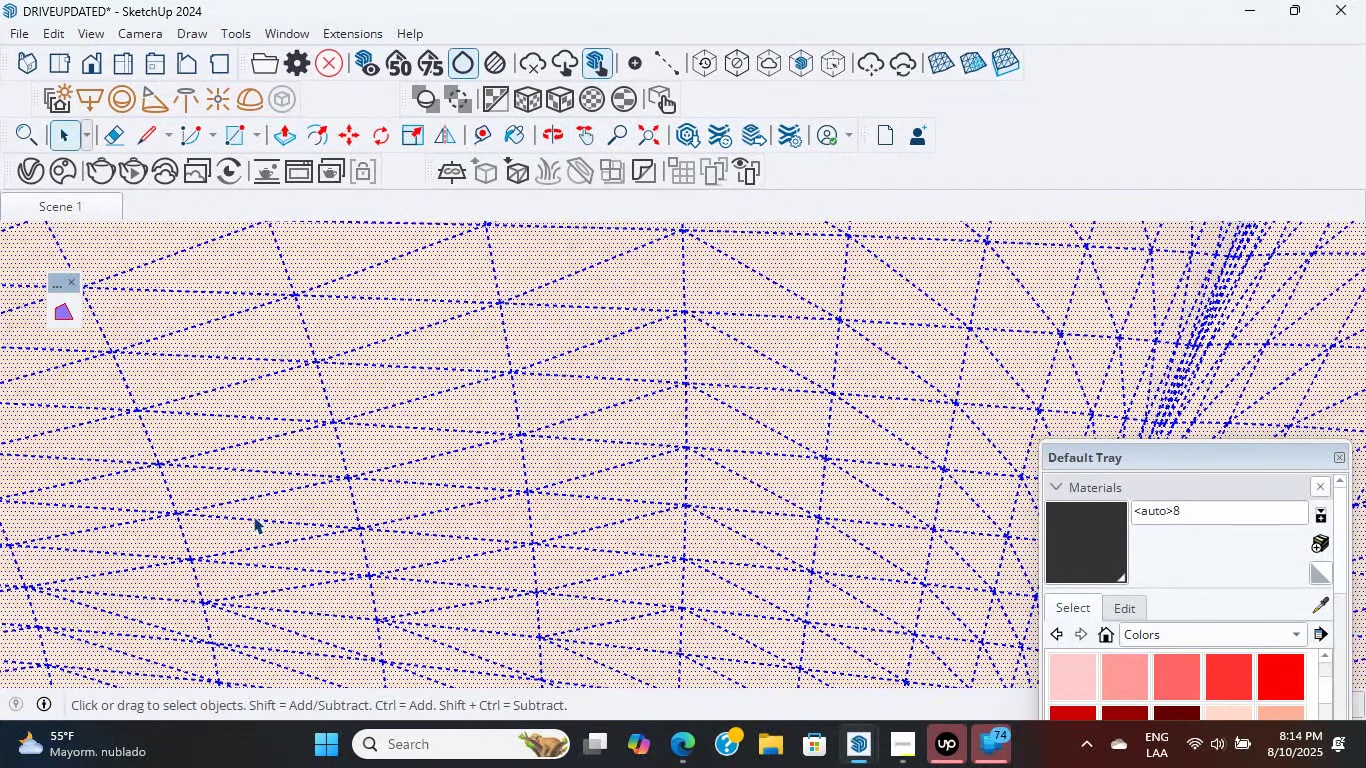 
wait(10.79)
 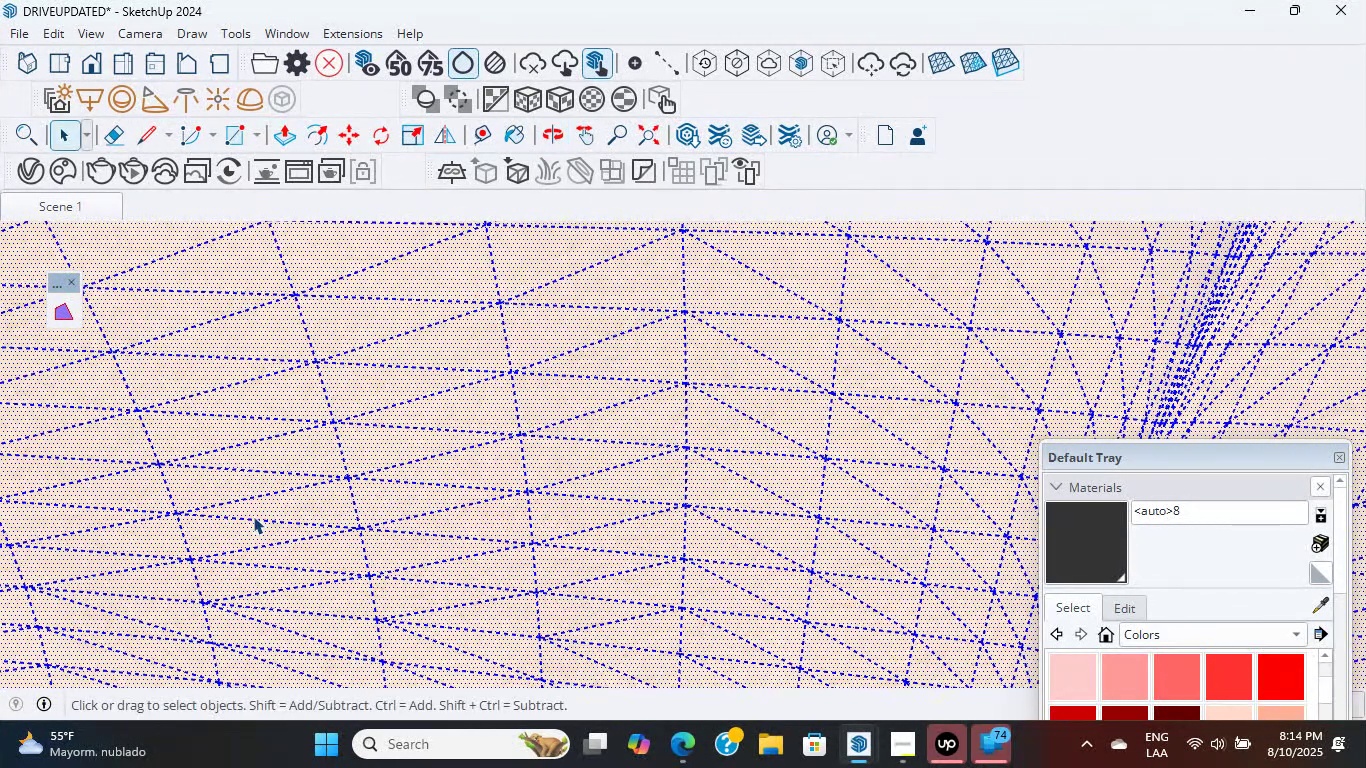 
scroll: coordinate [253, 517], scroll_direction: up, amount: 1.0
 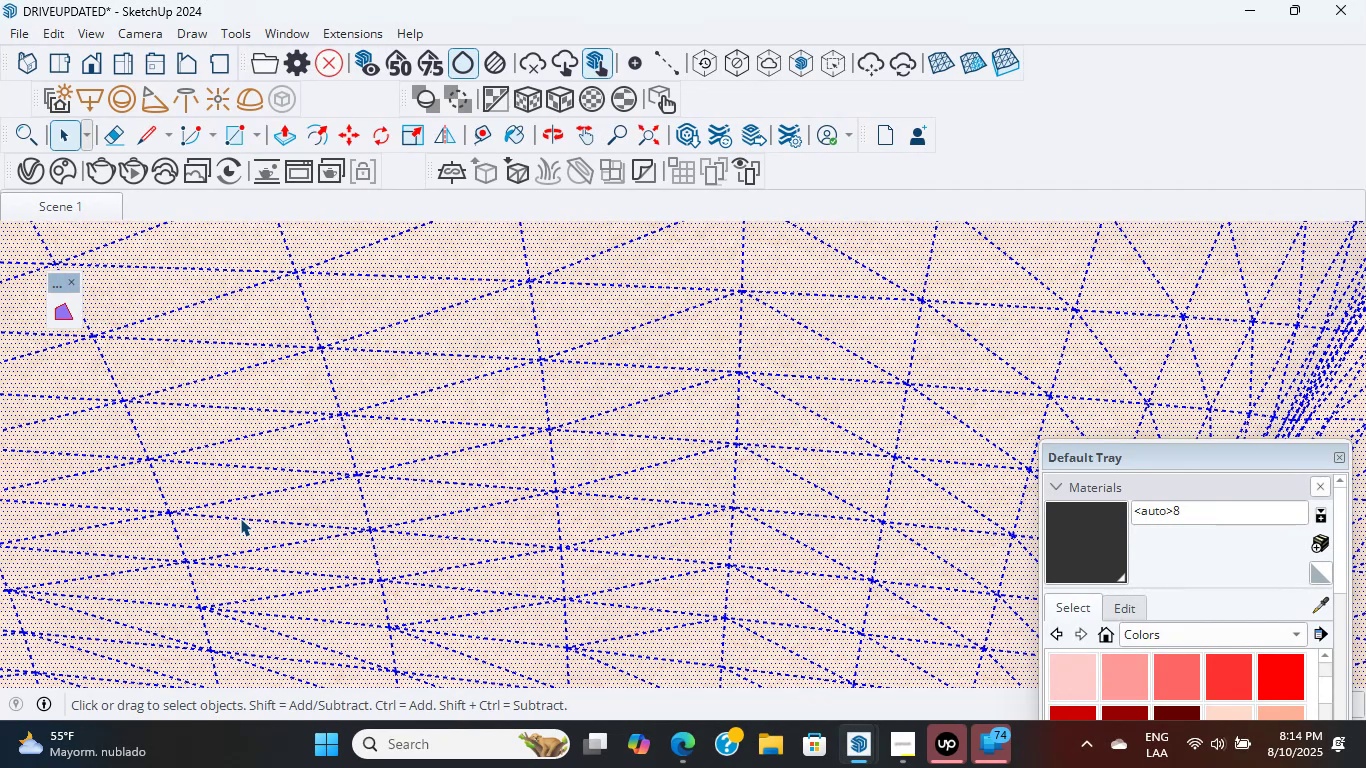 
wait(11.35)
 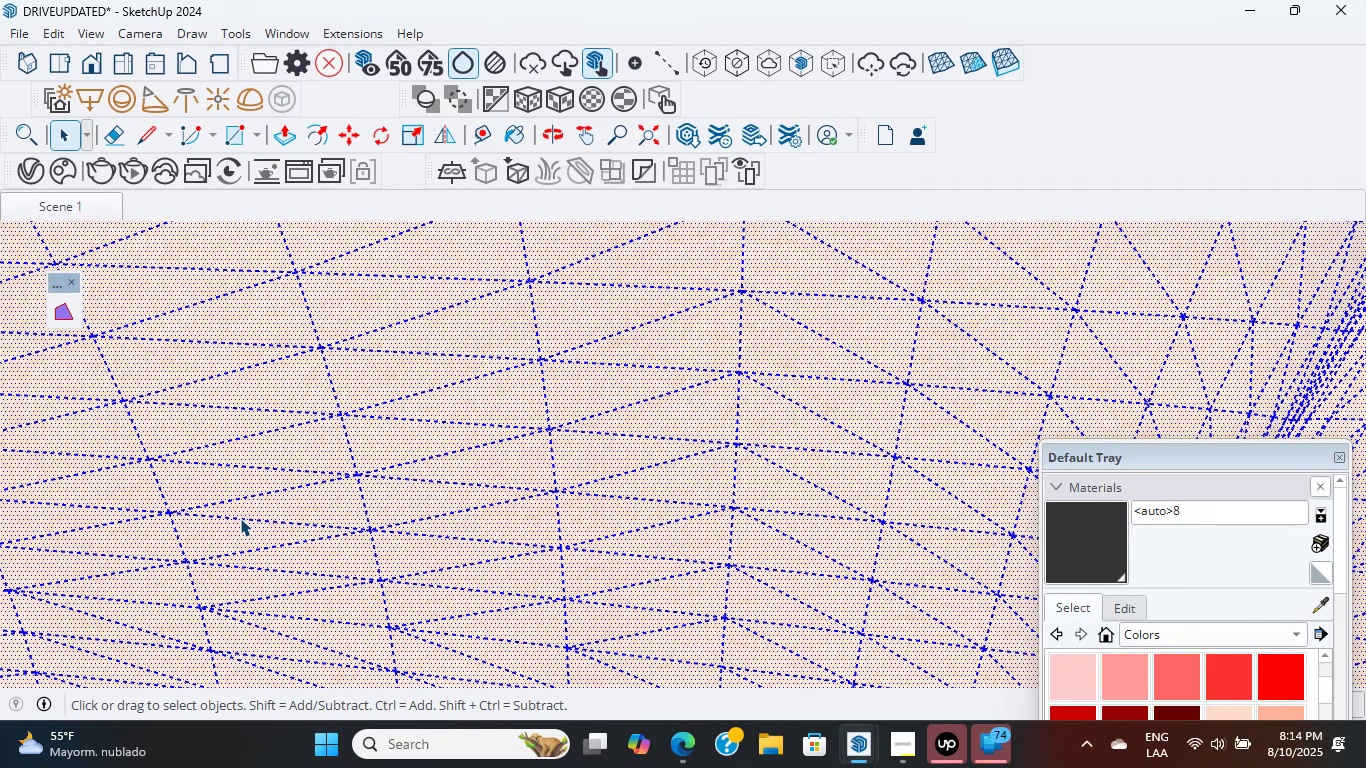 
scroll: coordinate [209, 507], scroll_direction: up, amount: 4.0
 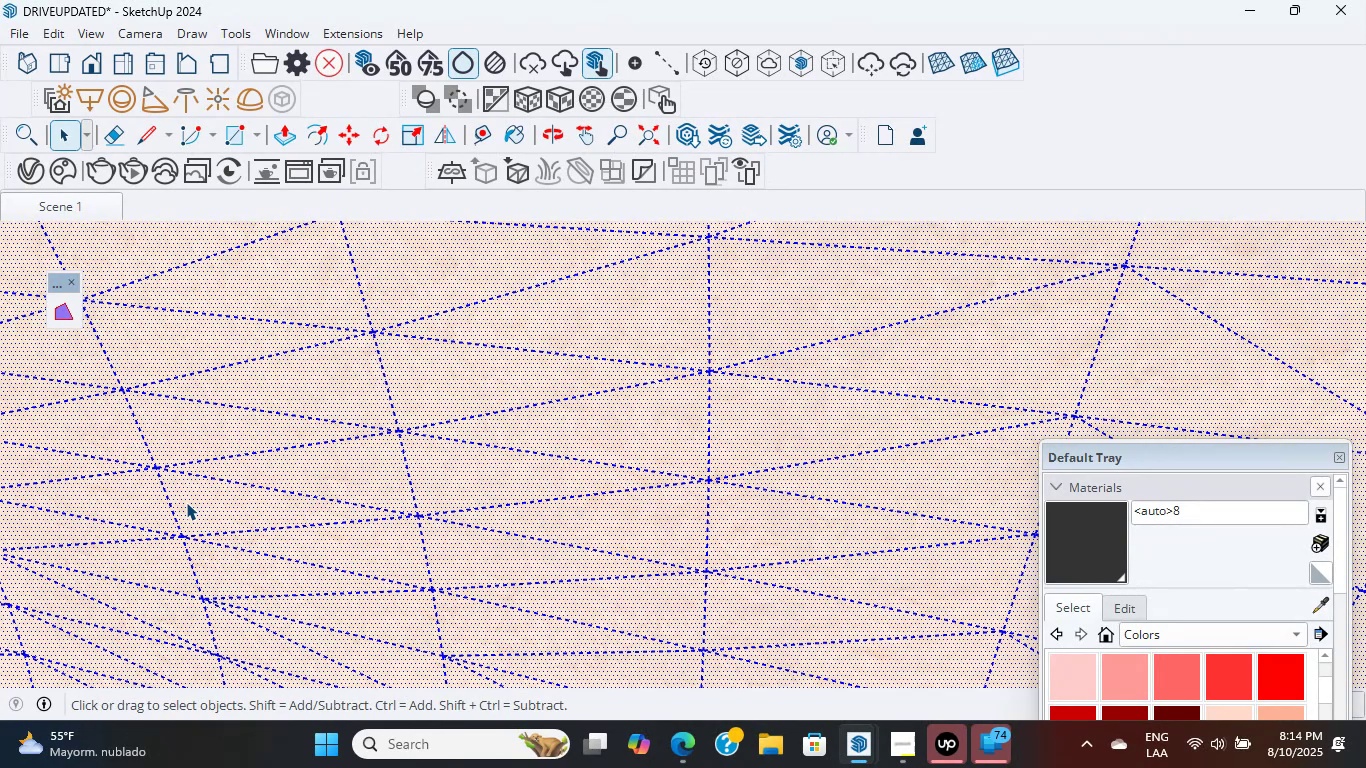 
wait(7.36)
 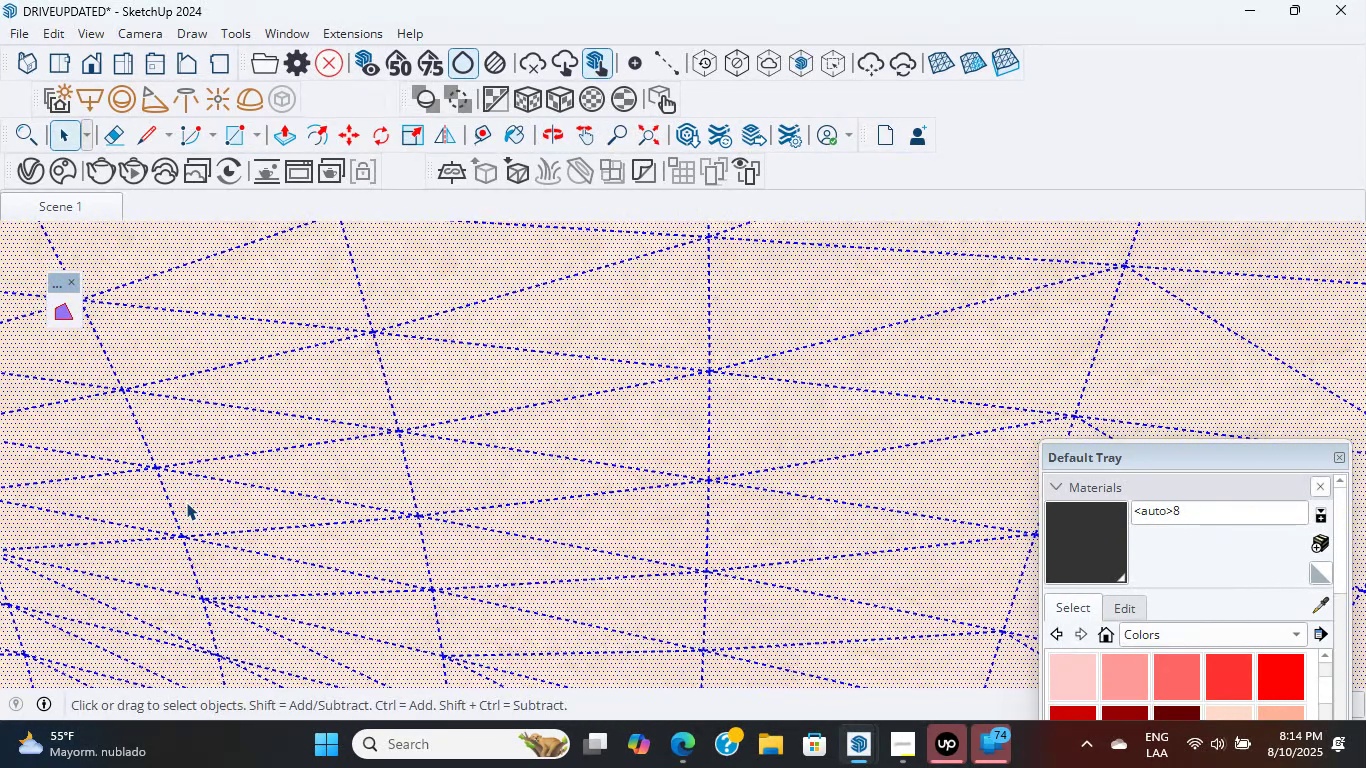 
middle_click([169, 497])
 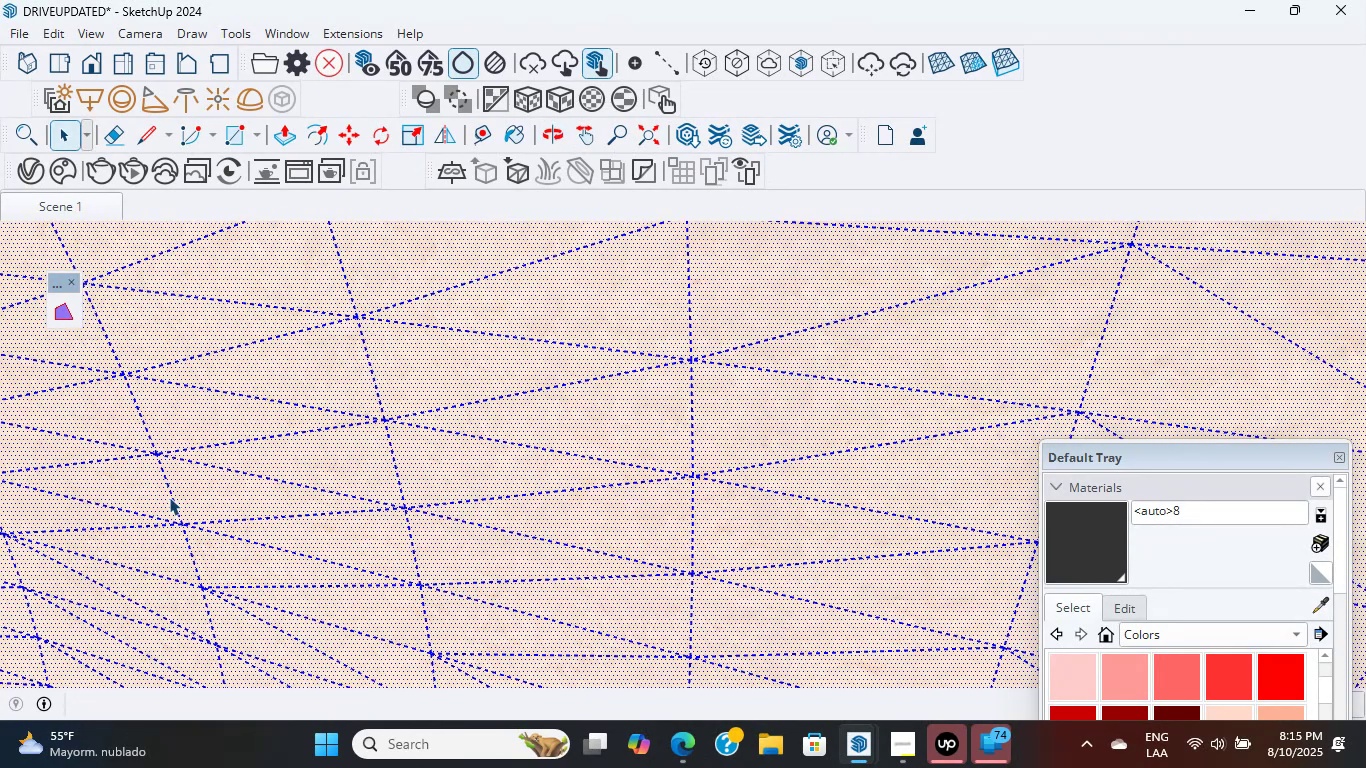 
scroll: coordinate [169, 497], scroll_direction: up, amount: 1.0
 